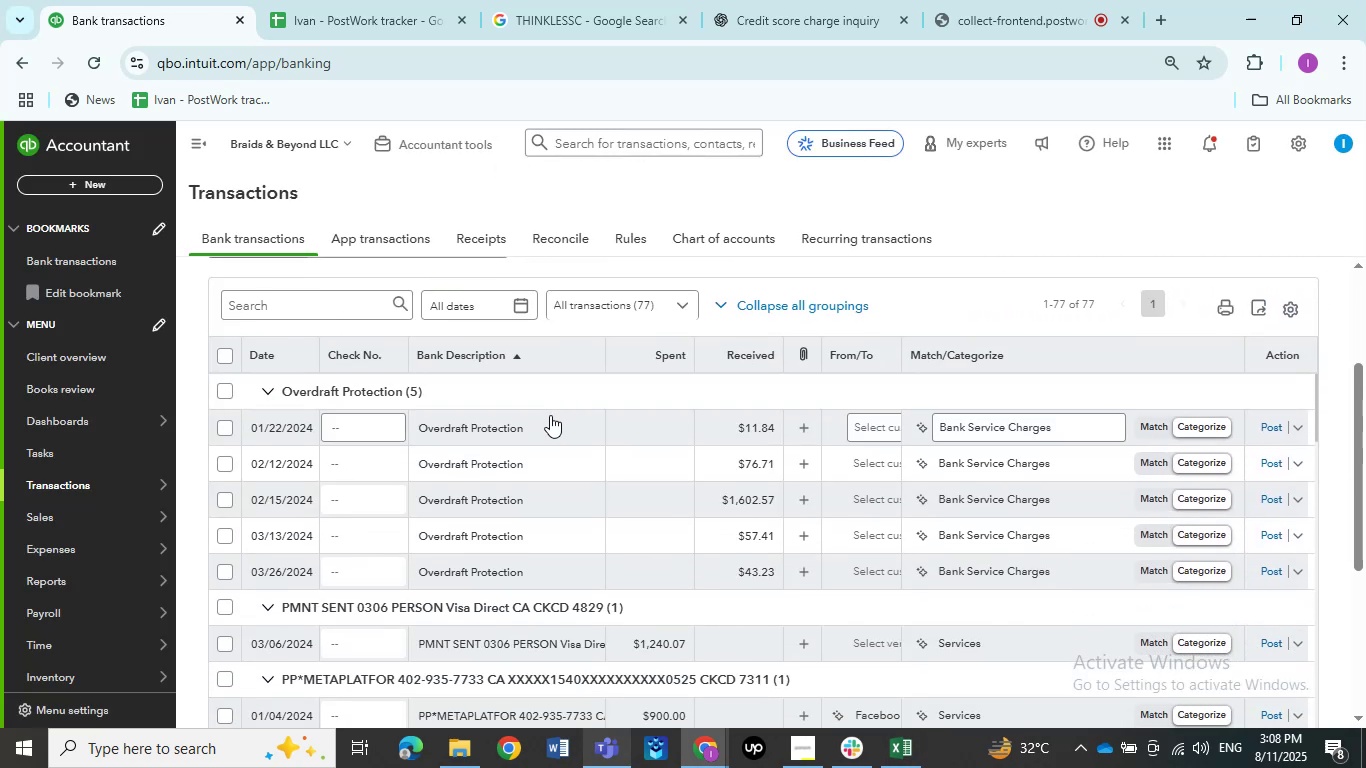 
left_click([547, 424])
 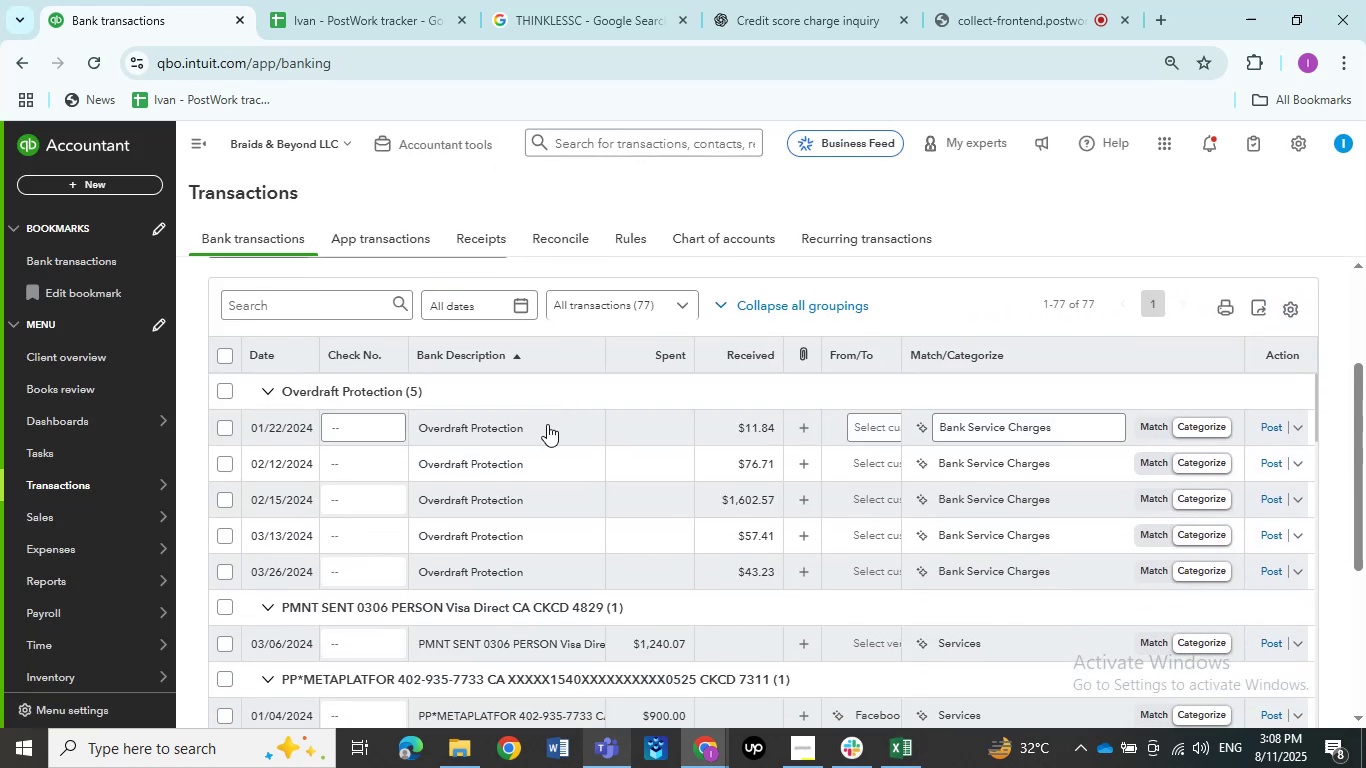 
mouse_move([518, 417])
 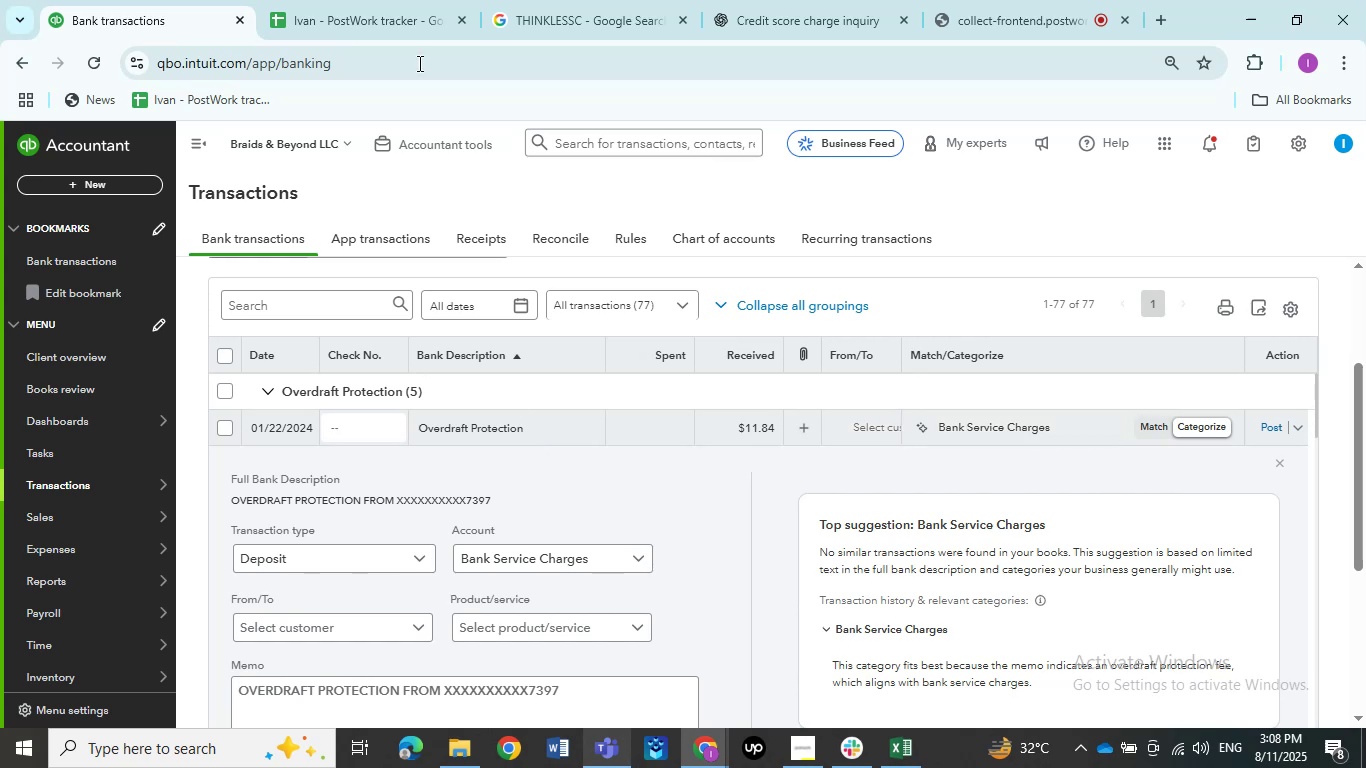 
mouse_move([324, -3])
 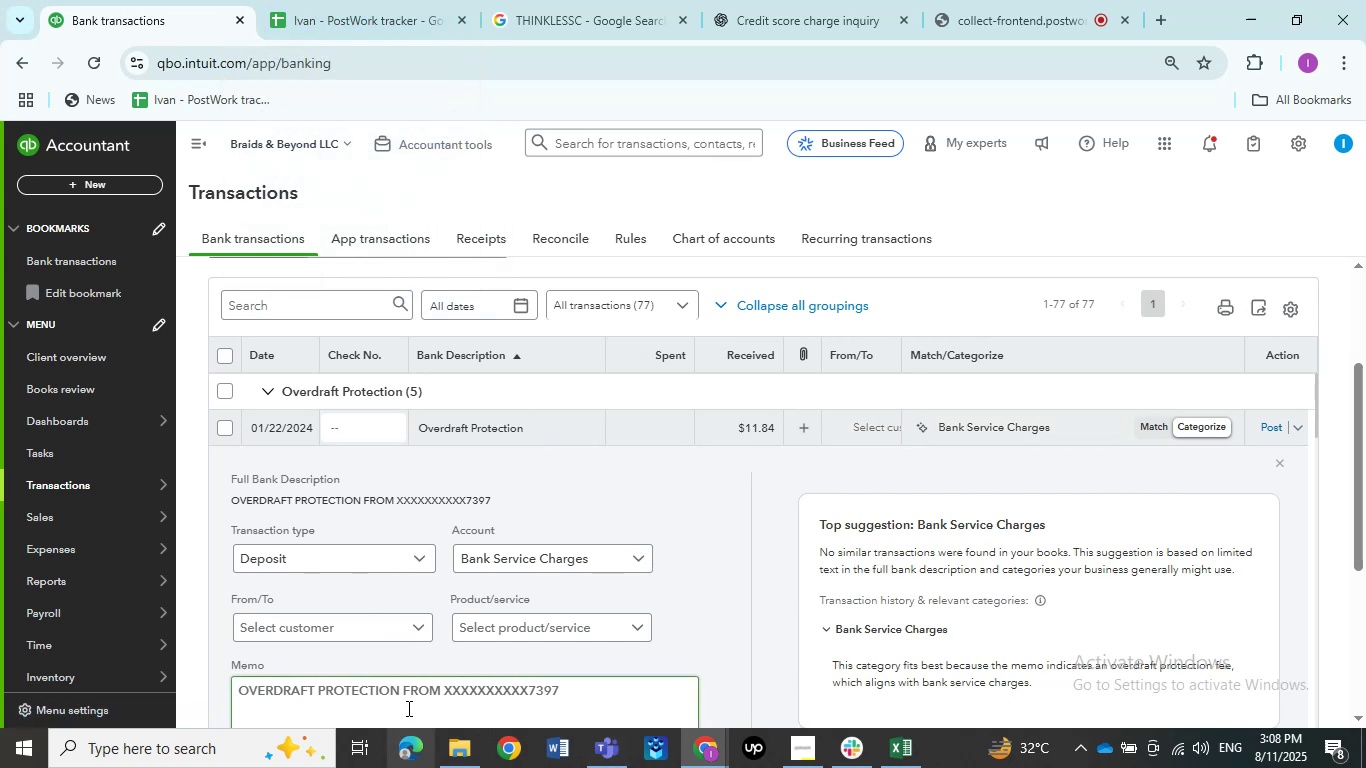 
left_click_drag(start_coordinate=[402, 694], to_coordinate=[190, 678])
 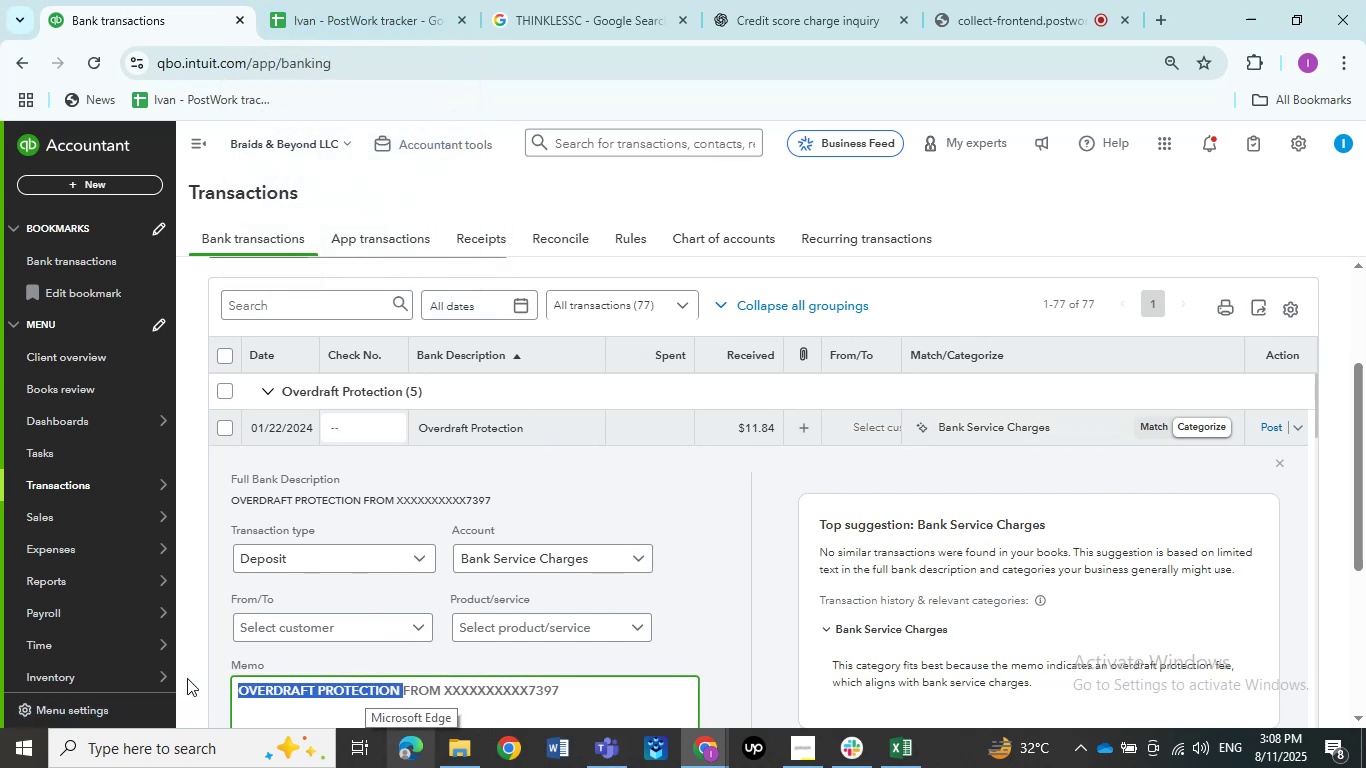 
key(Control+C)
 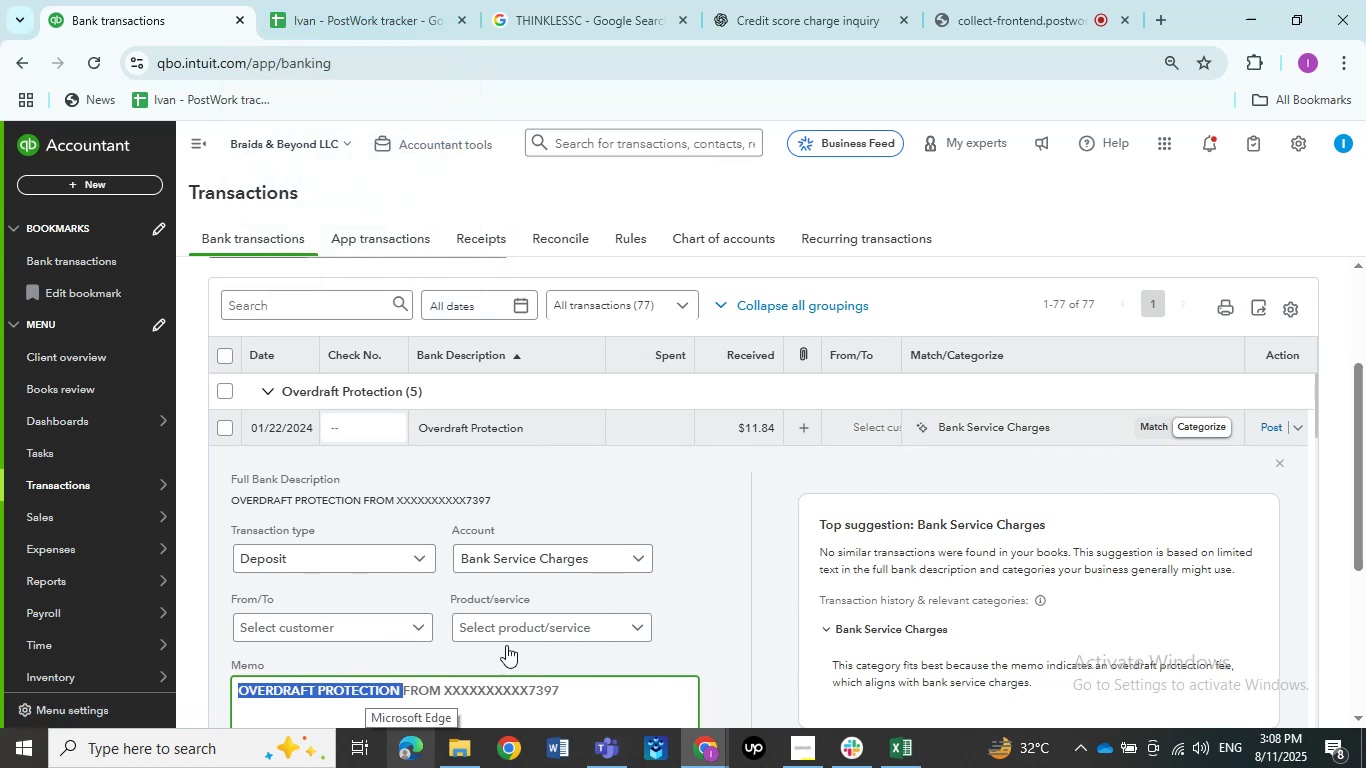 
scroll: coordinate [562, 625], scroll_direction: up, amount: 2.0
 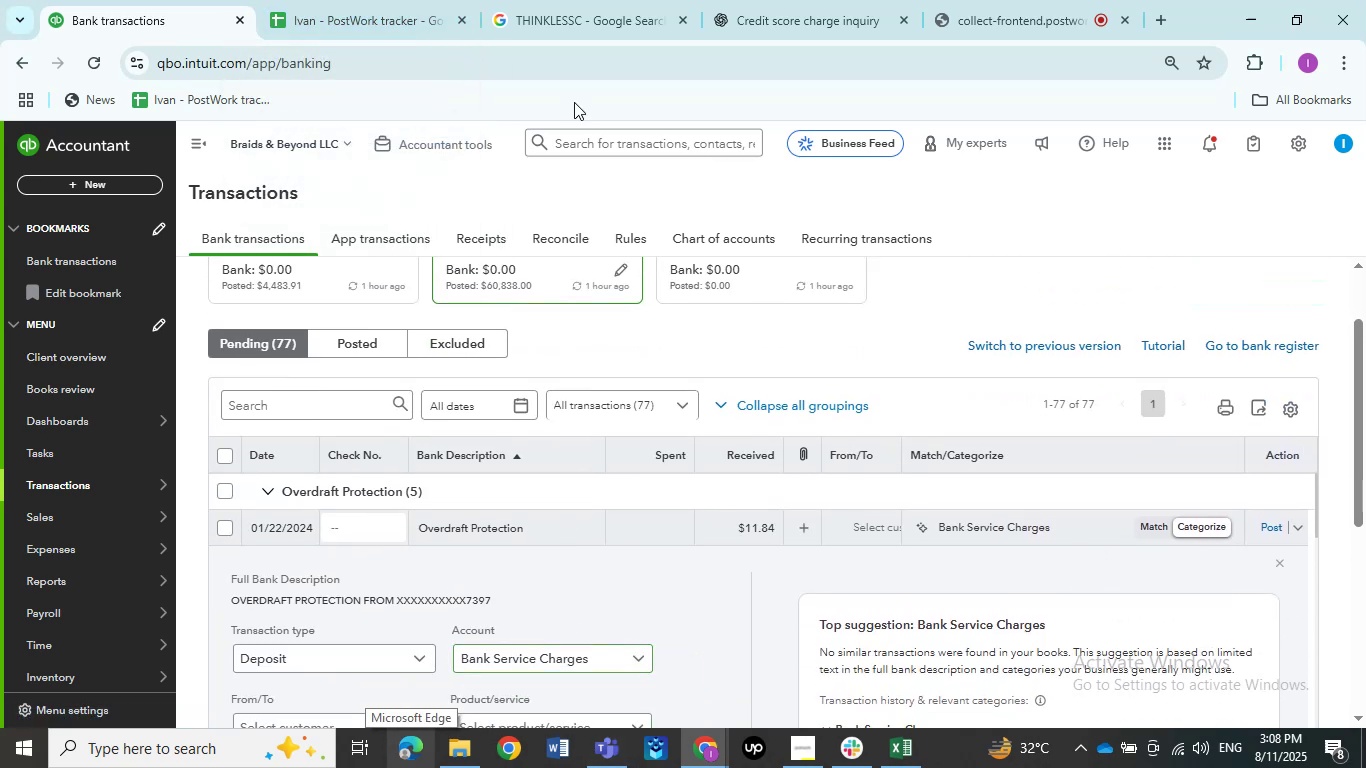 
left_click([563, 0])
 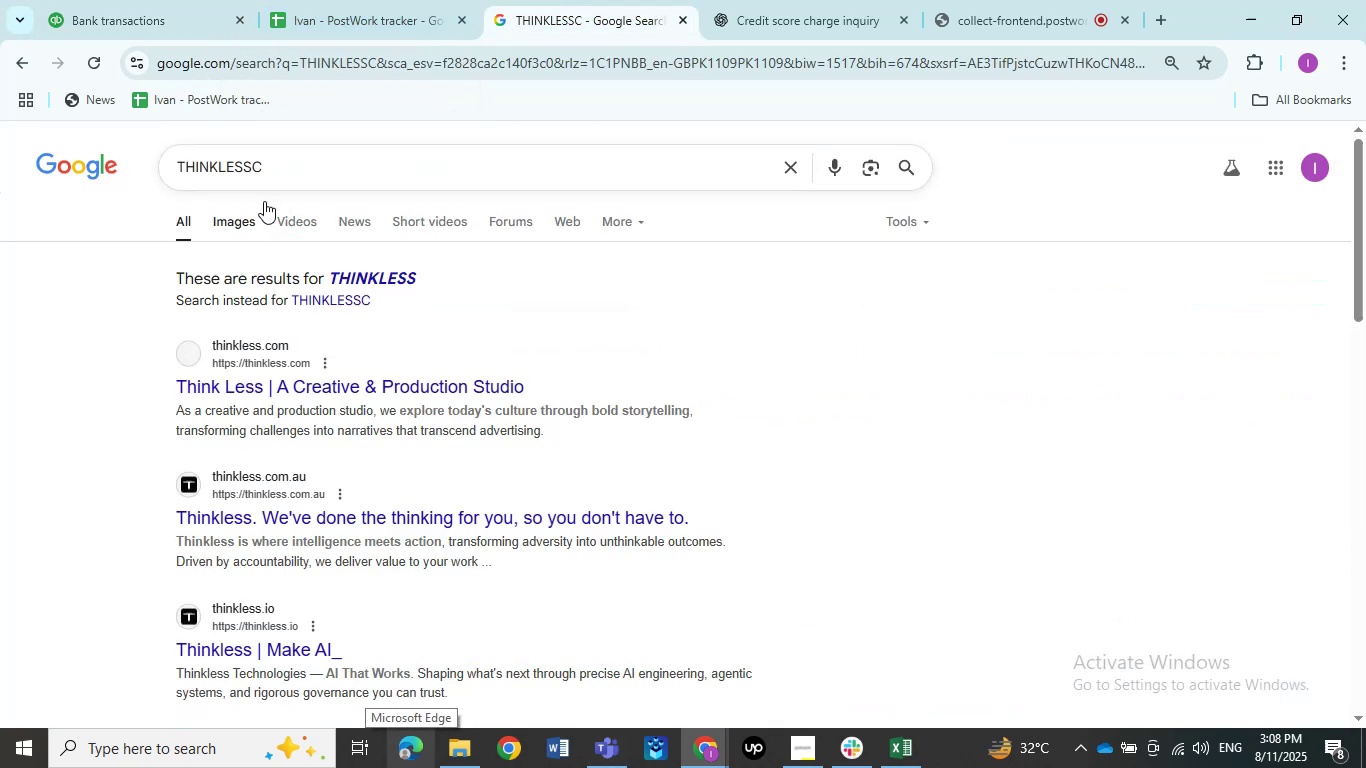 
left_click_drag(start_coordinate=[269, 183], to_coordinate=[123, 186])
 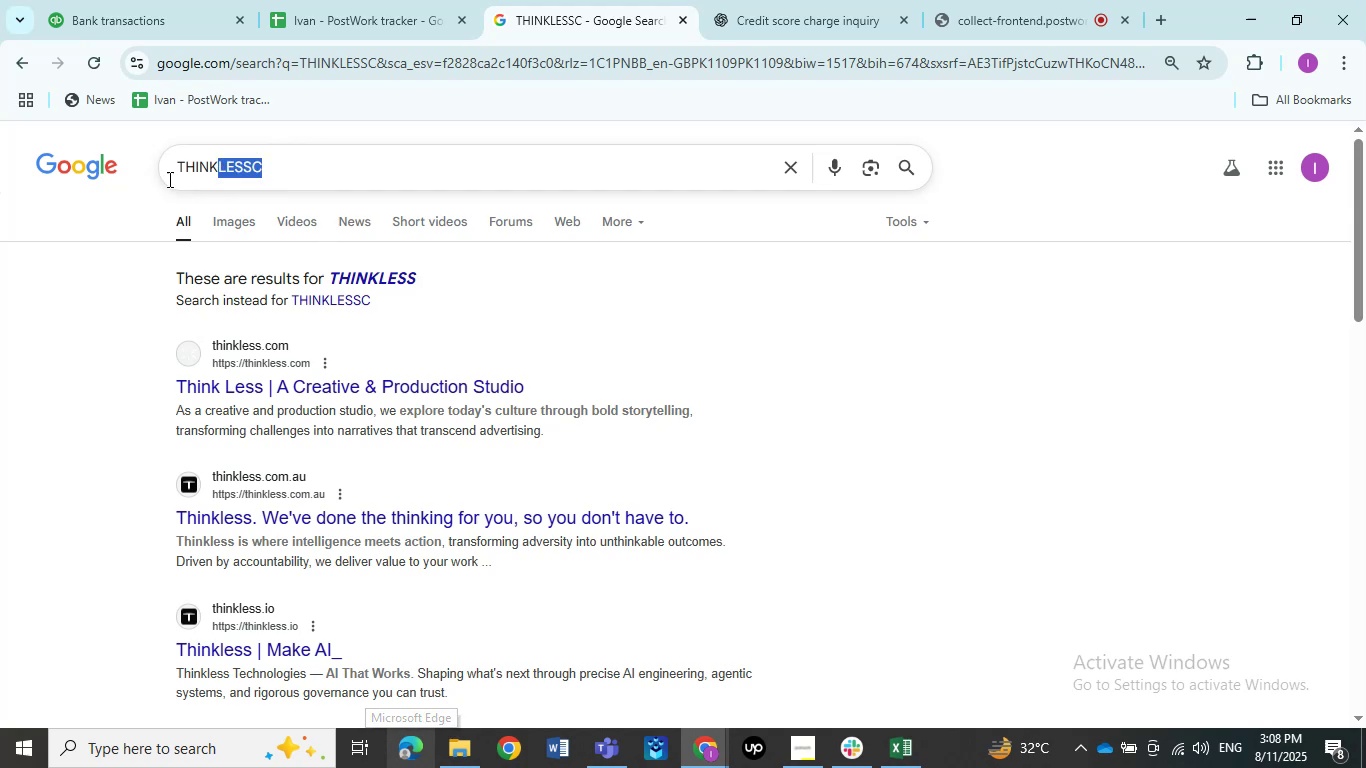 
key(Control+ControlLeft)
 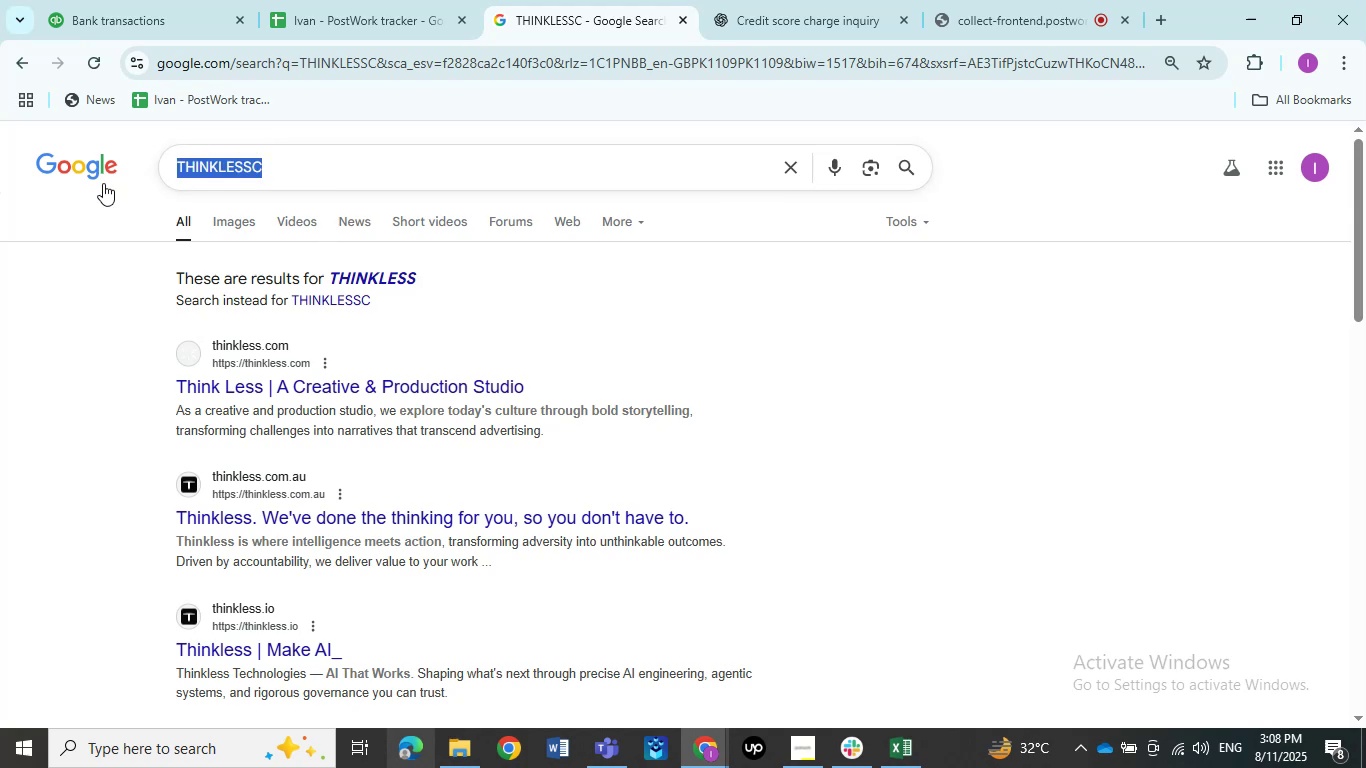 
key(Control+V)
 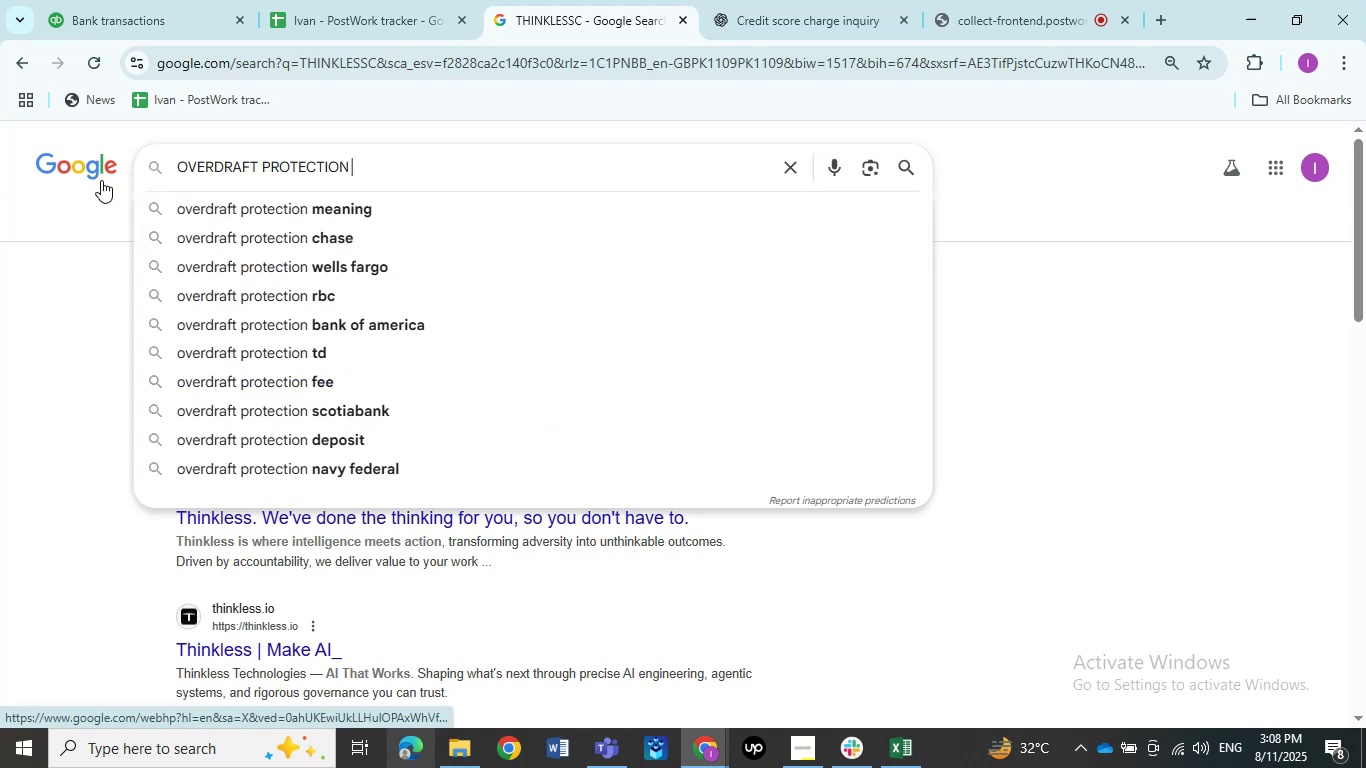 
key(NumpadEnter)
 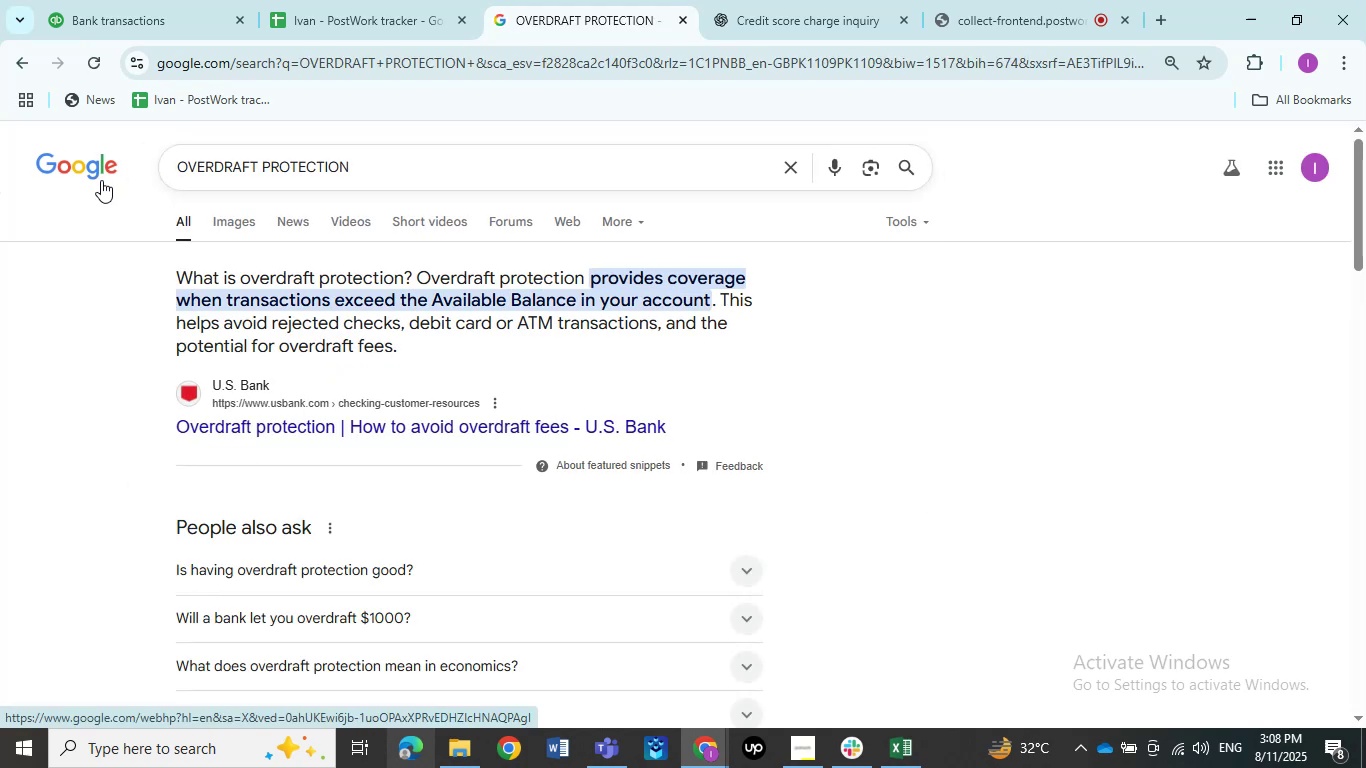 
left_click([159, 0])
 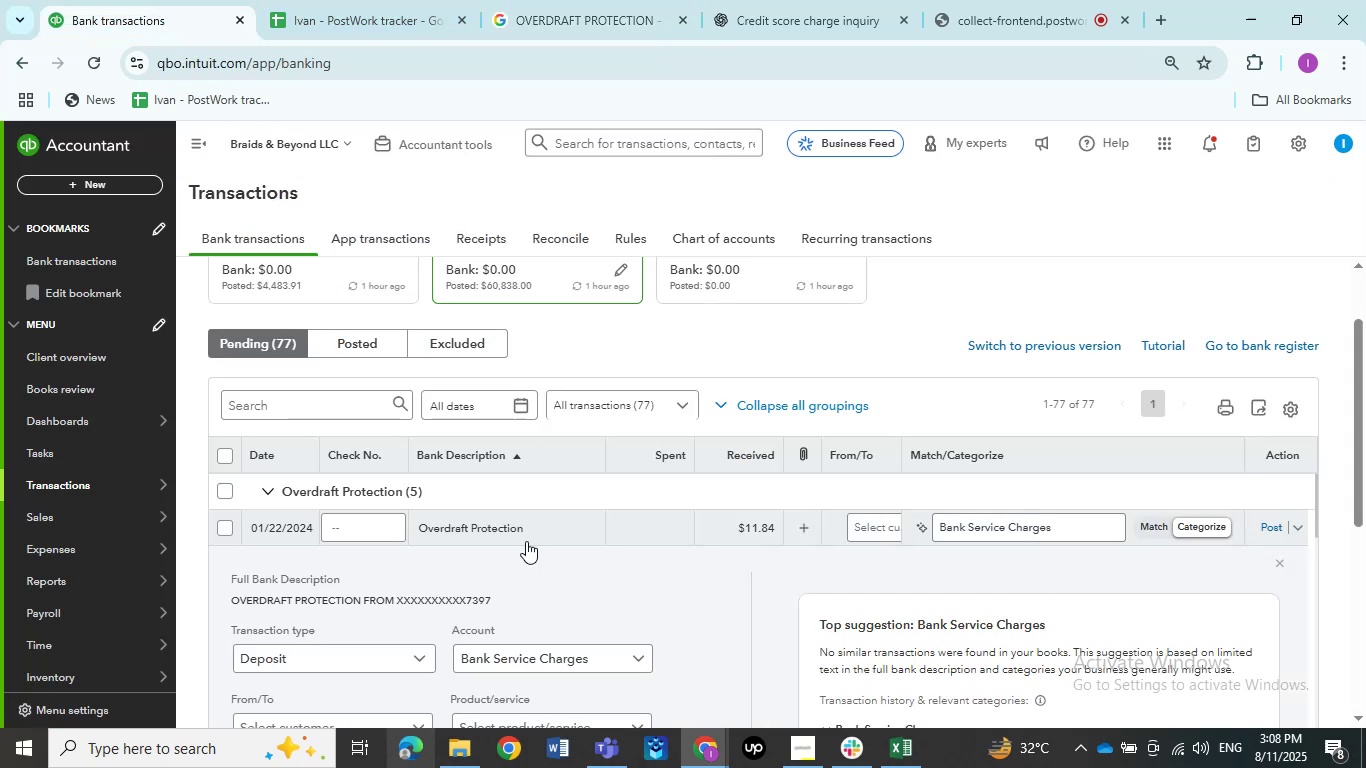 
left_click([525, 541])
 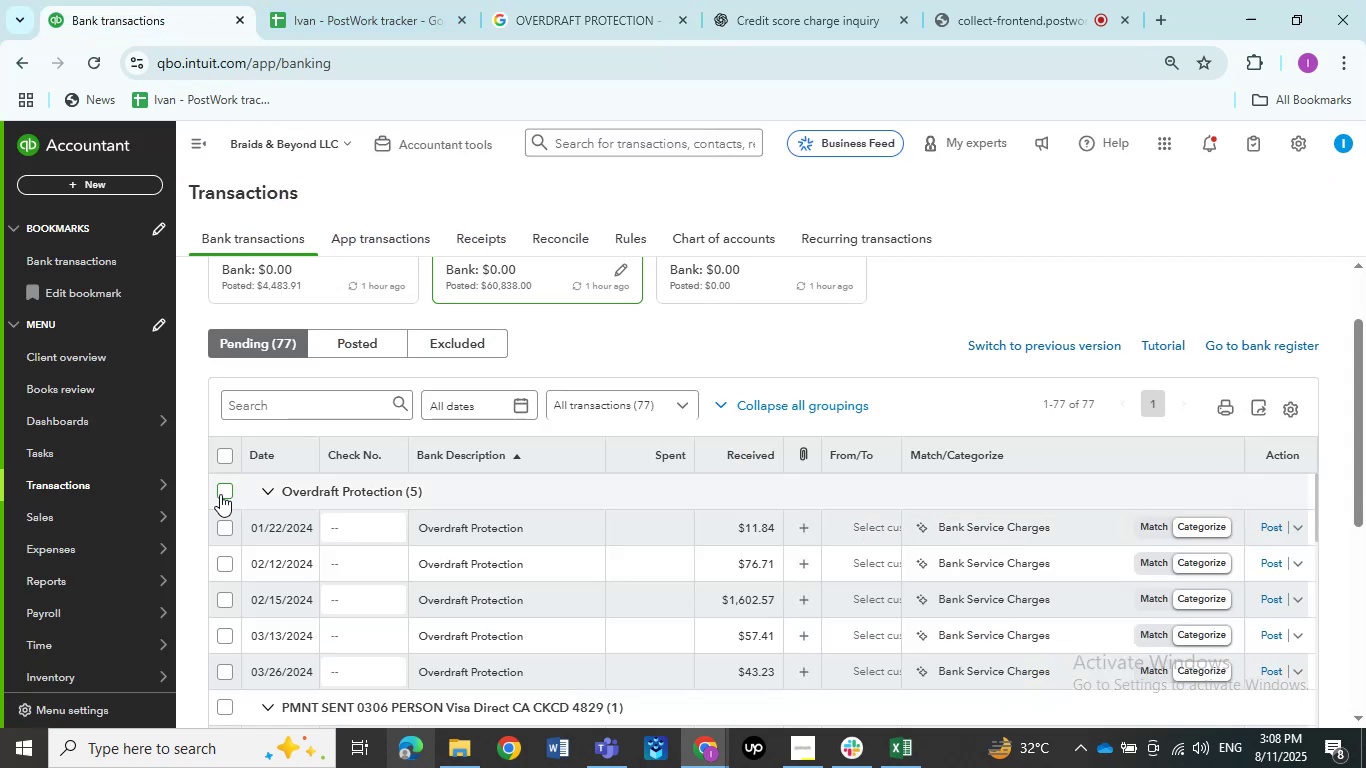 
left_click([220, 494])
 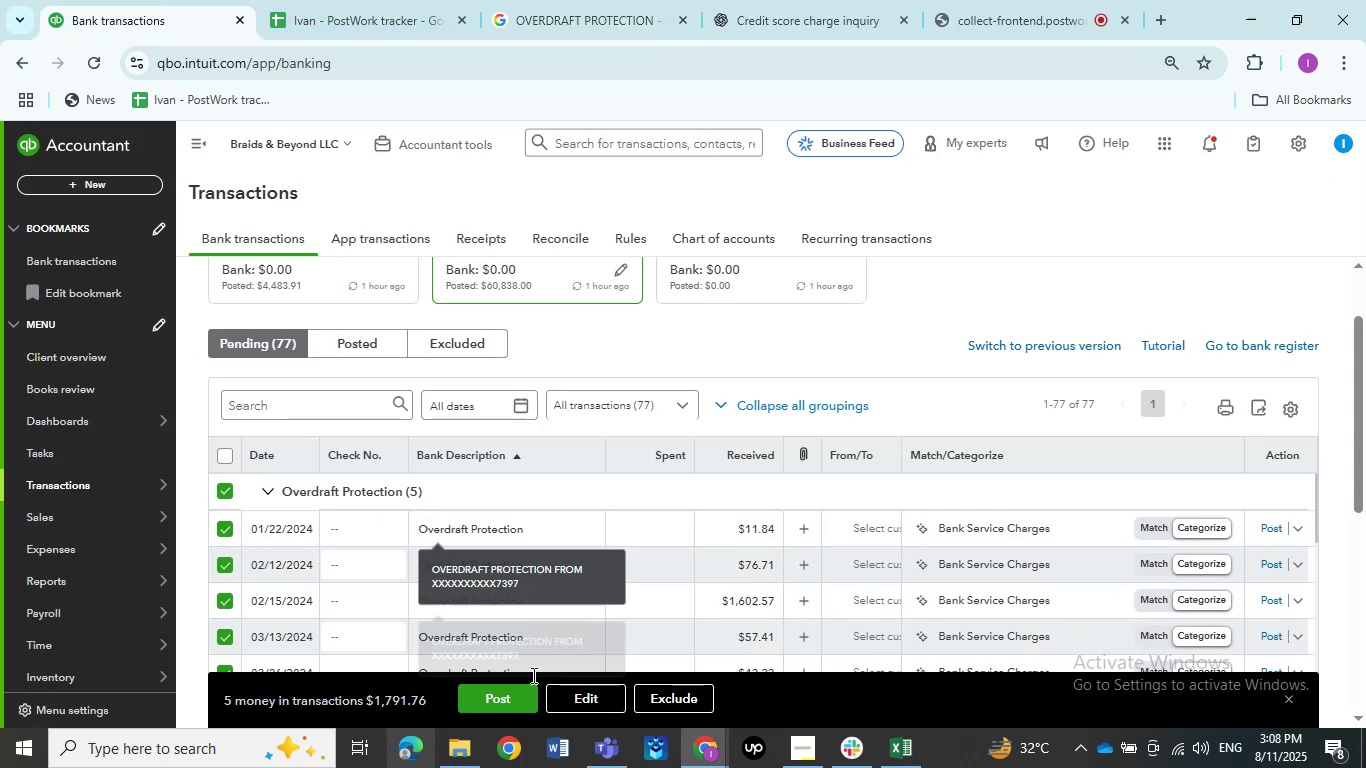 
left_click([579, 711])
 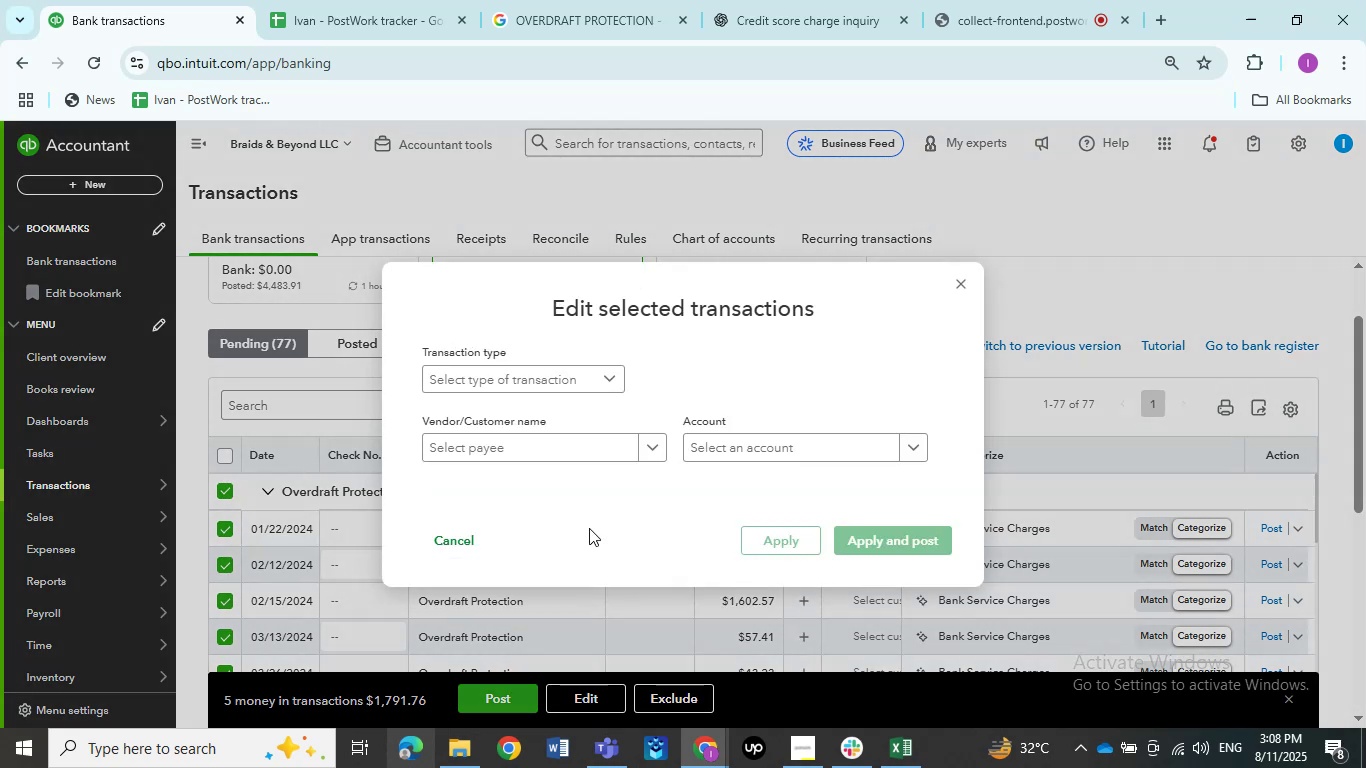 
left_click([530, 371])
 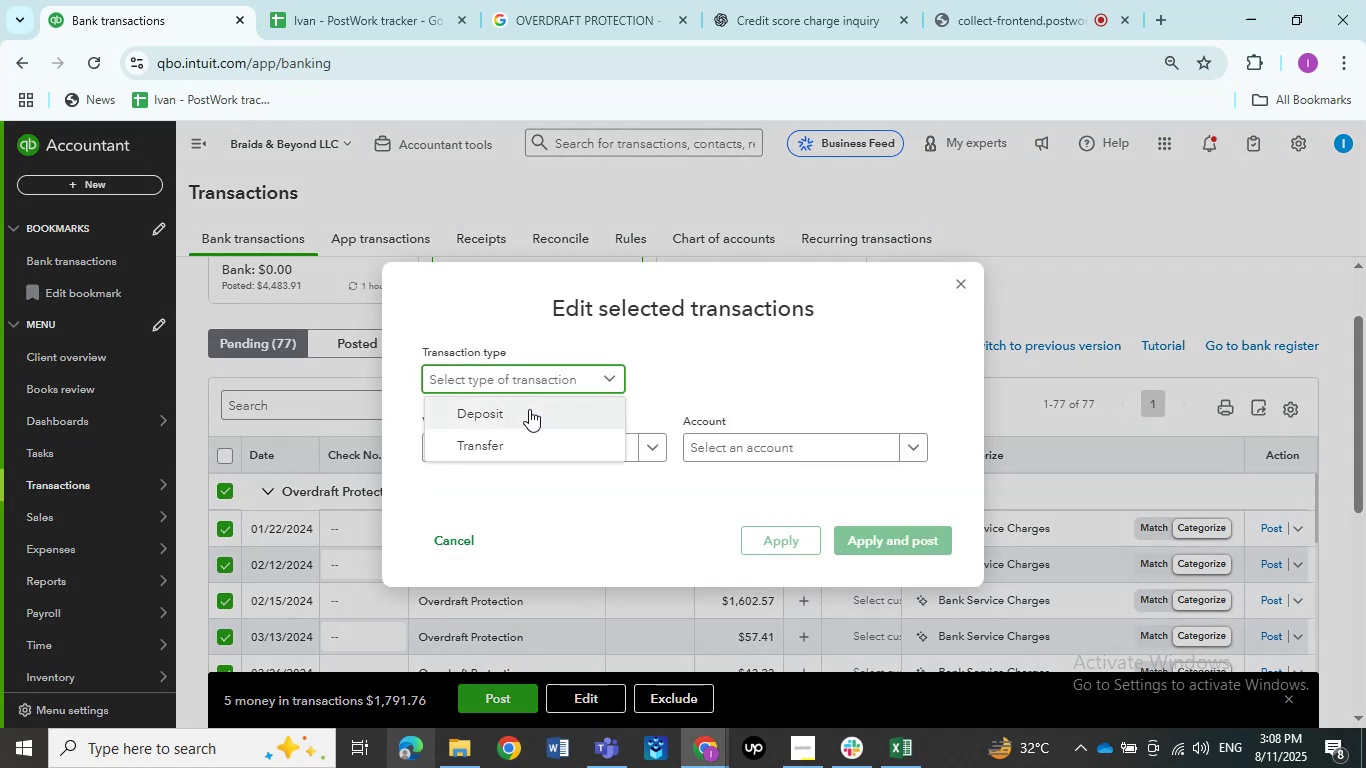 
left_click([529, 412])
 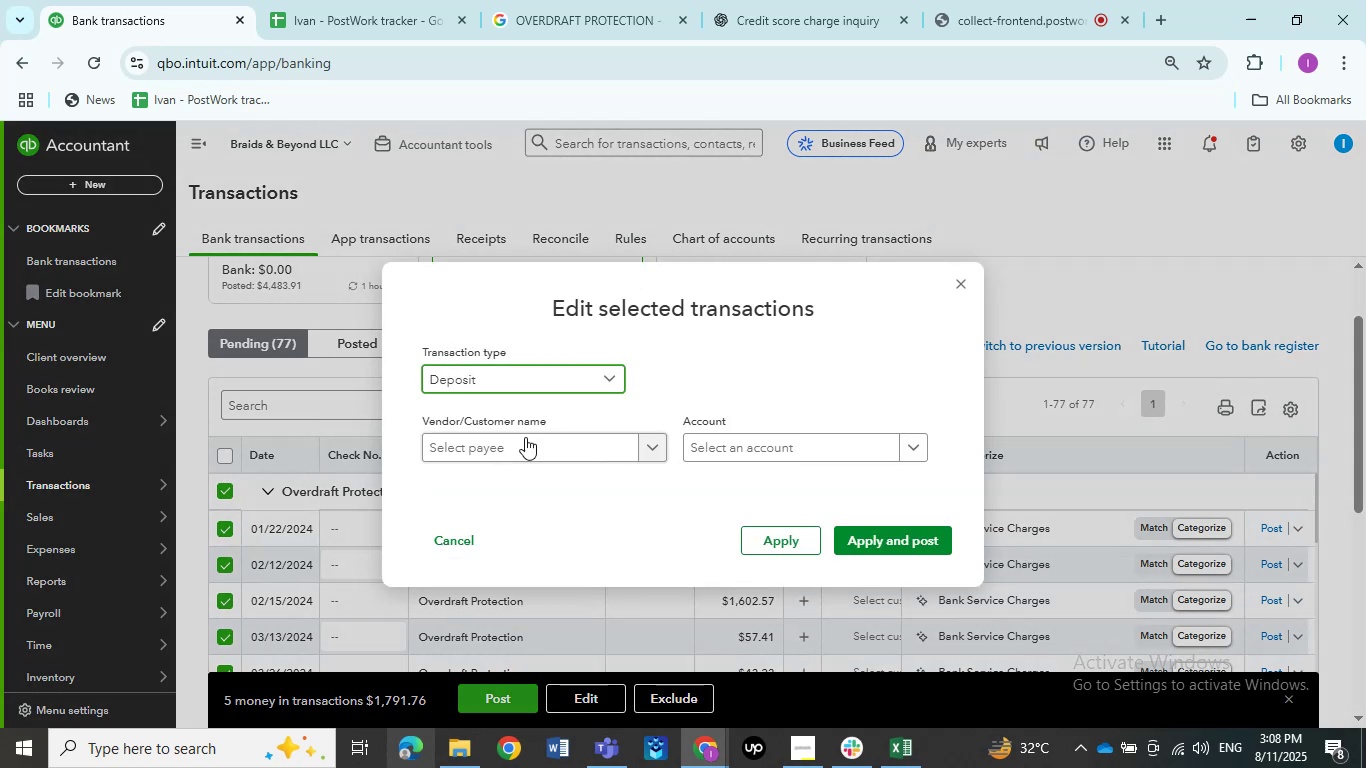 
left_click([525, 439])
 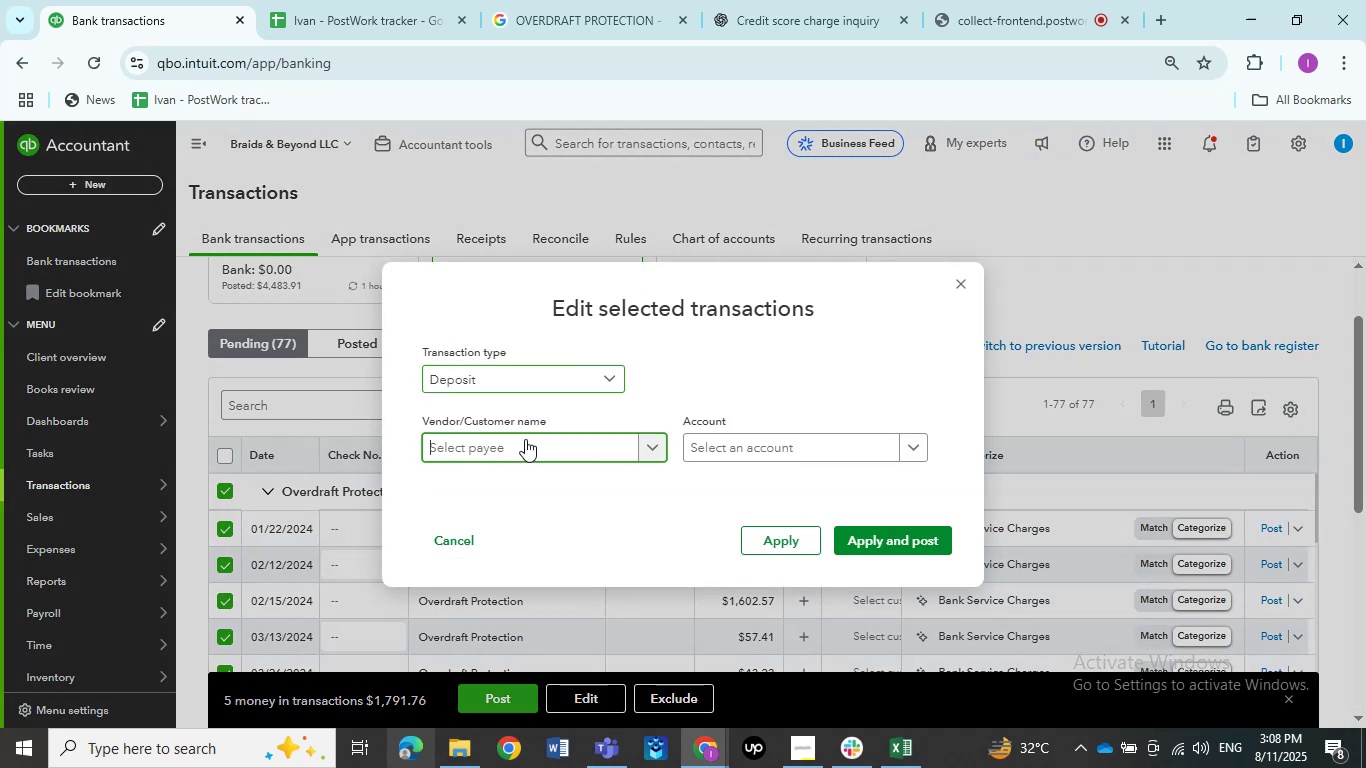 
key(Control+ControlLeft)
 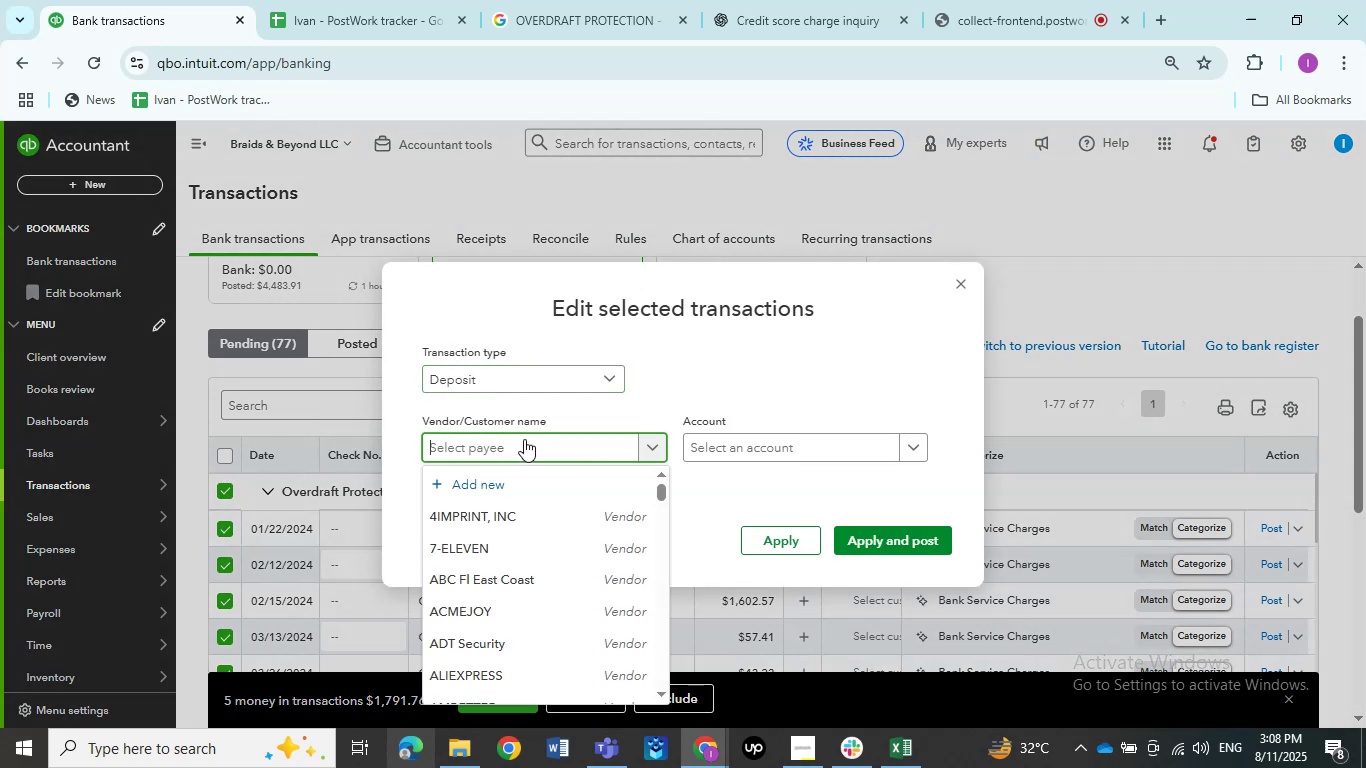 
key(Control+V)
 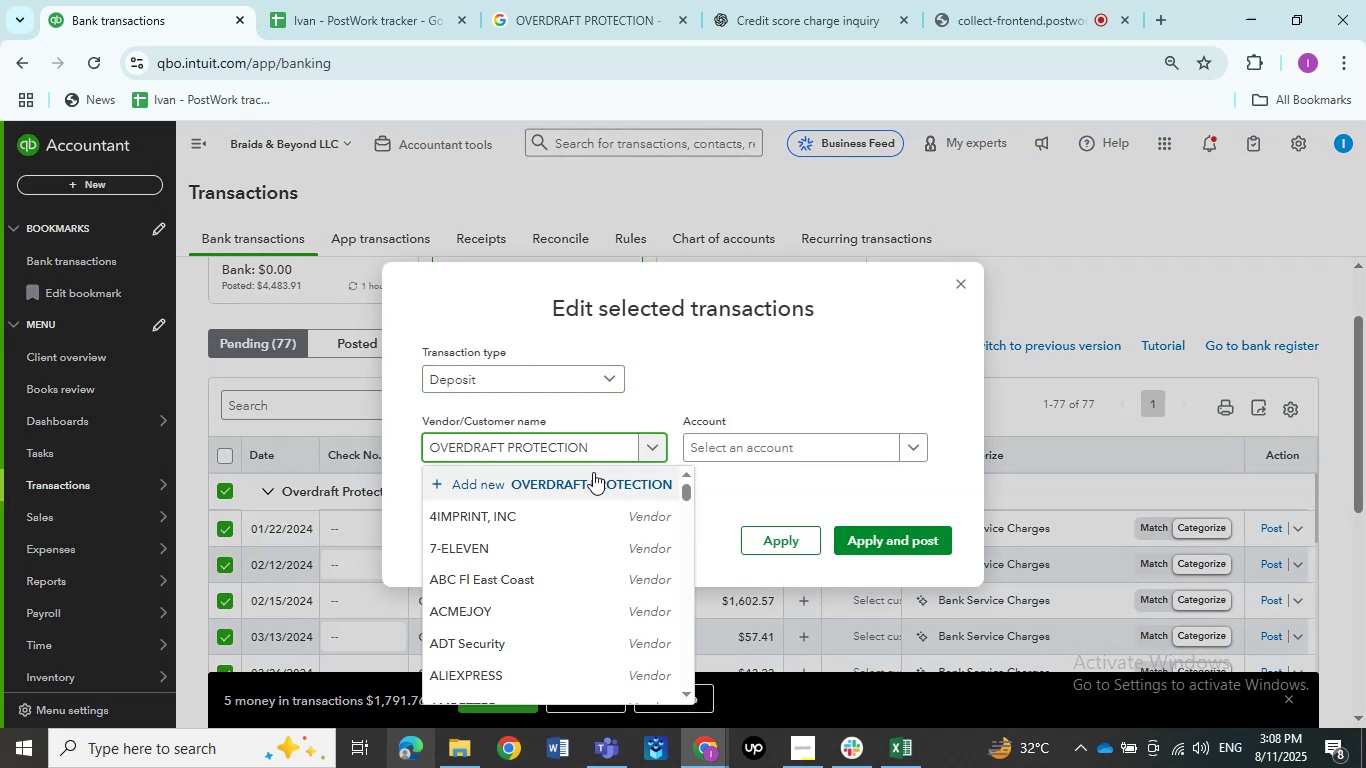 
left_click([586, 481])
 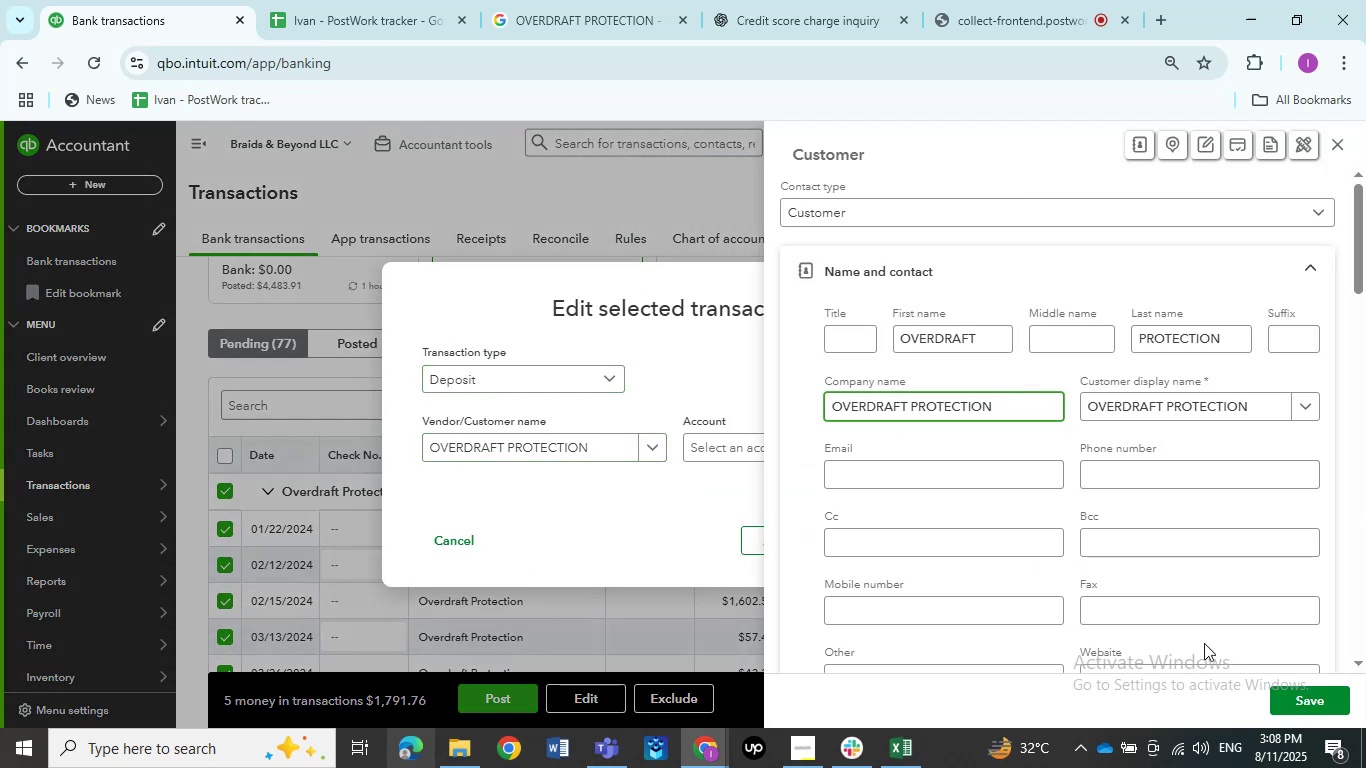 
left_click([879, 224])
 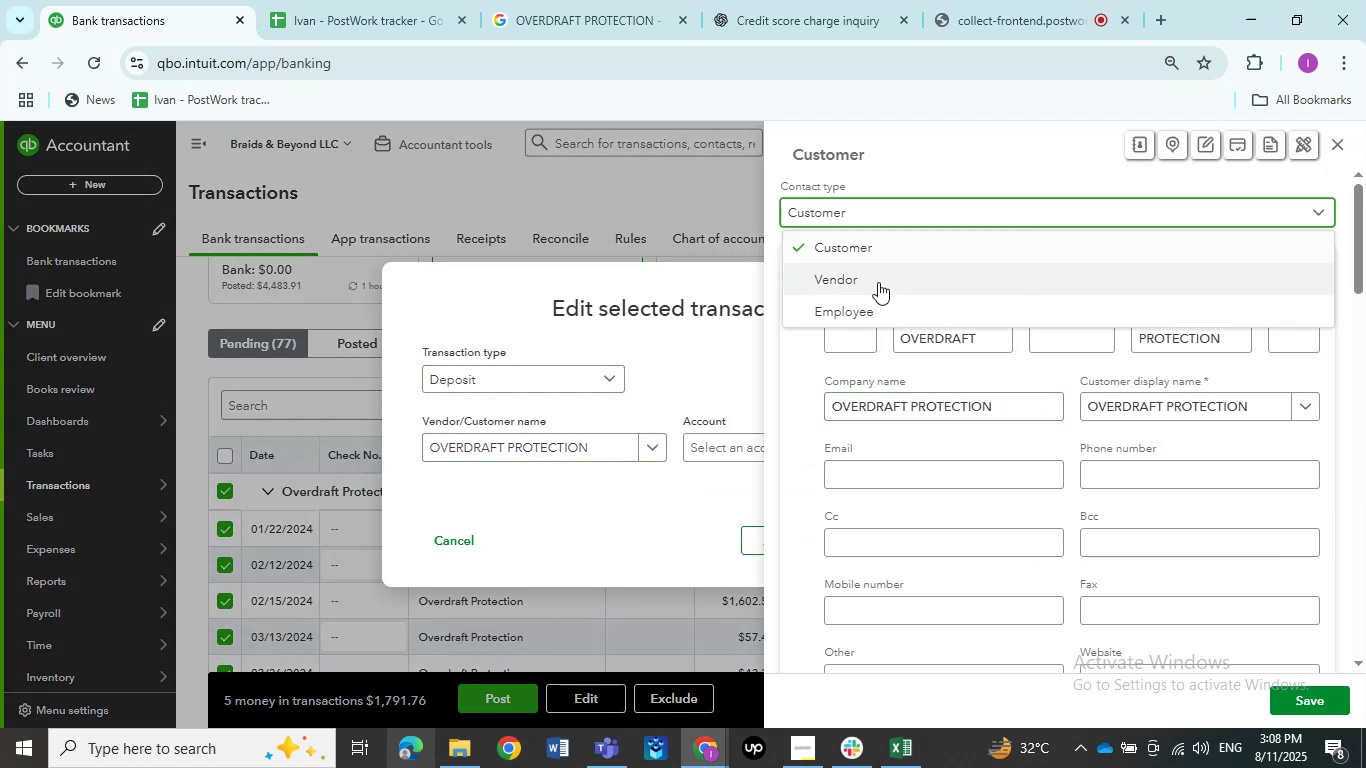 
left_click([878, 282])
 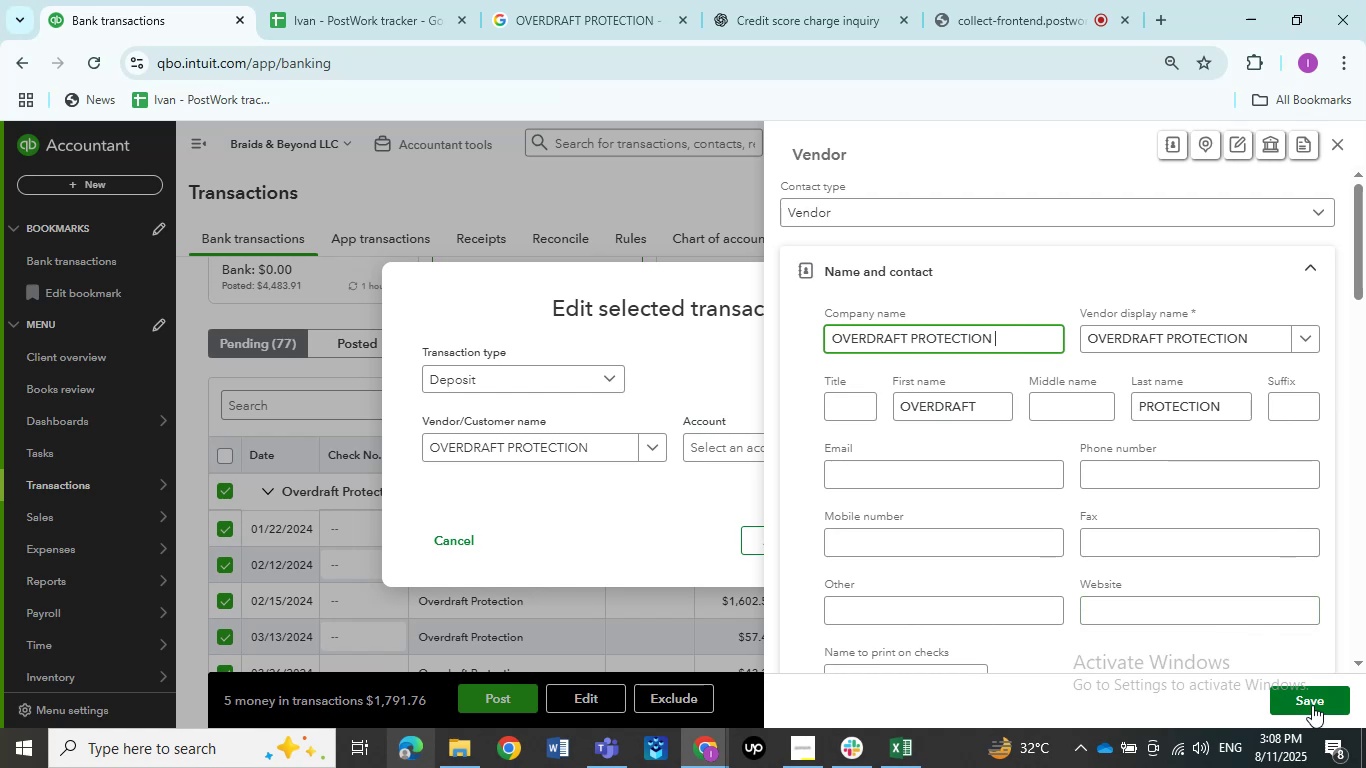 
left_click([1308, 700])
 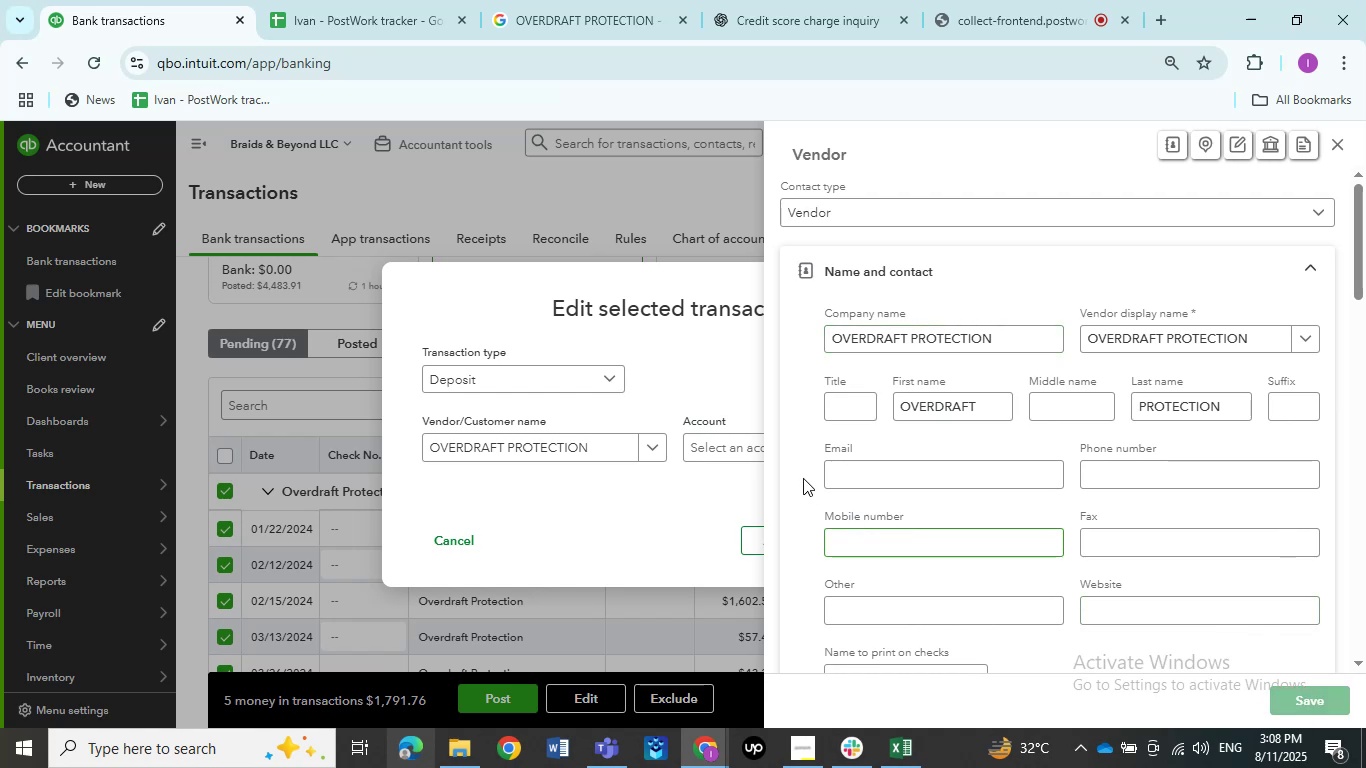 
left_click([754, 451])
 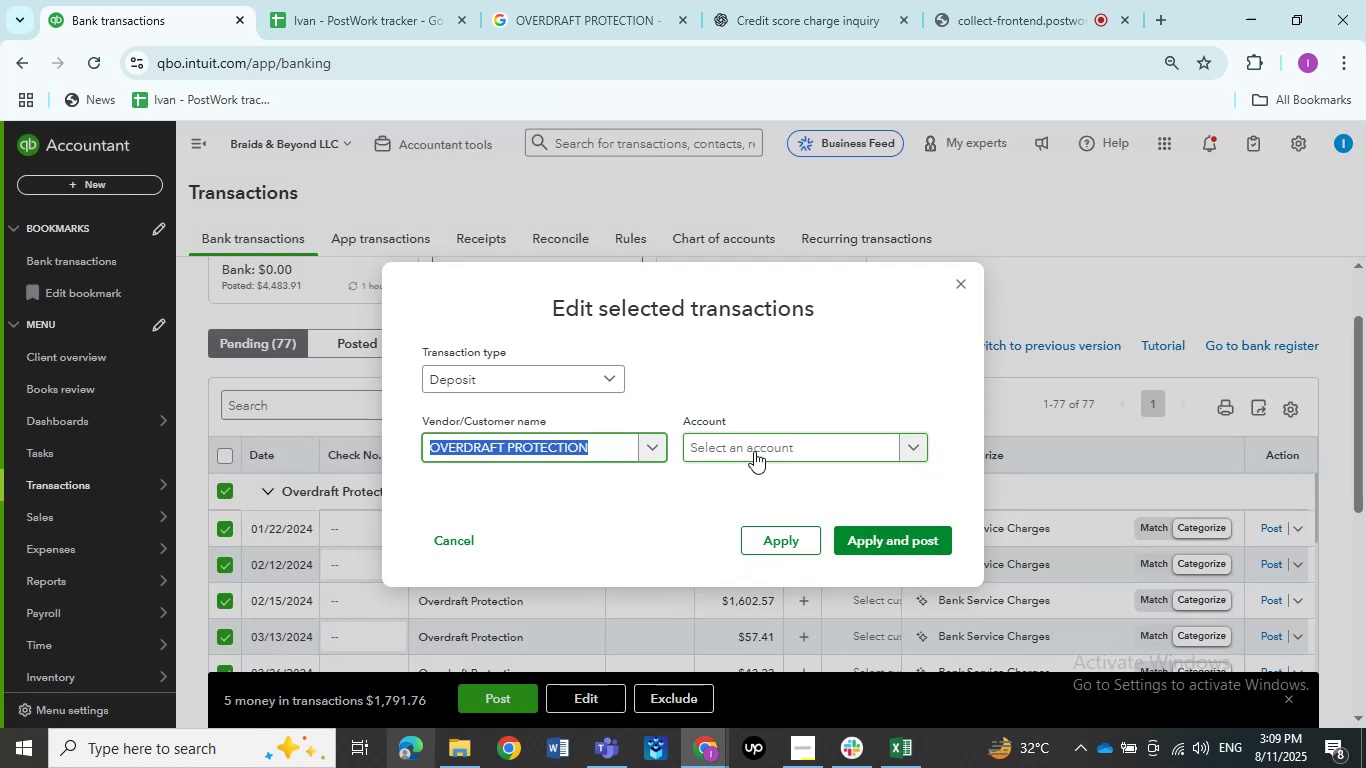 
type(transfer)
key(Escape)
 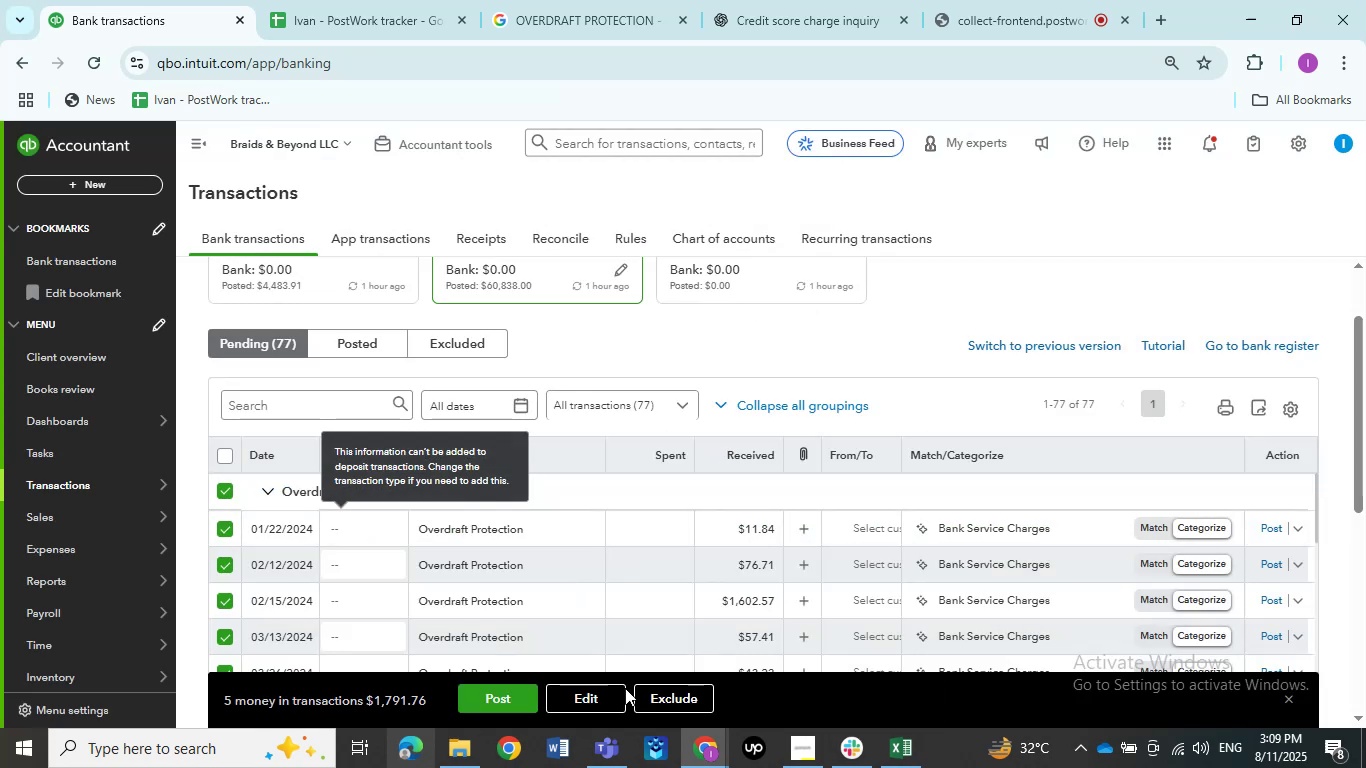 
left_click([602, 706])
 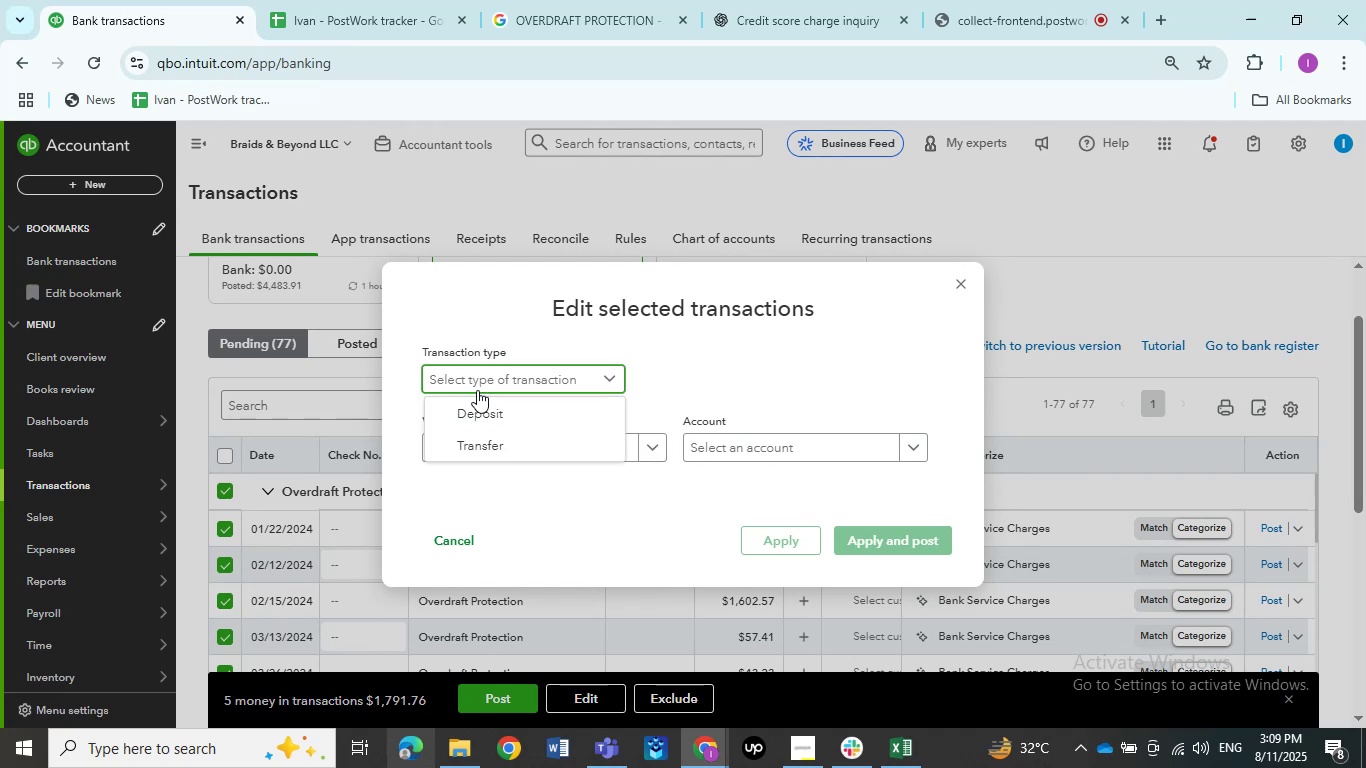 
left_click([477, 407])
 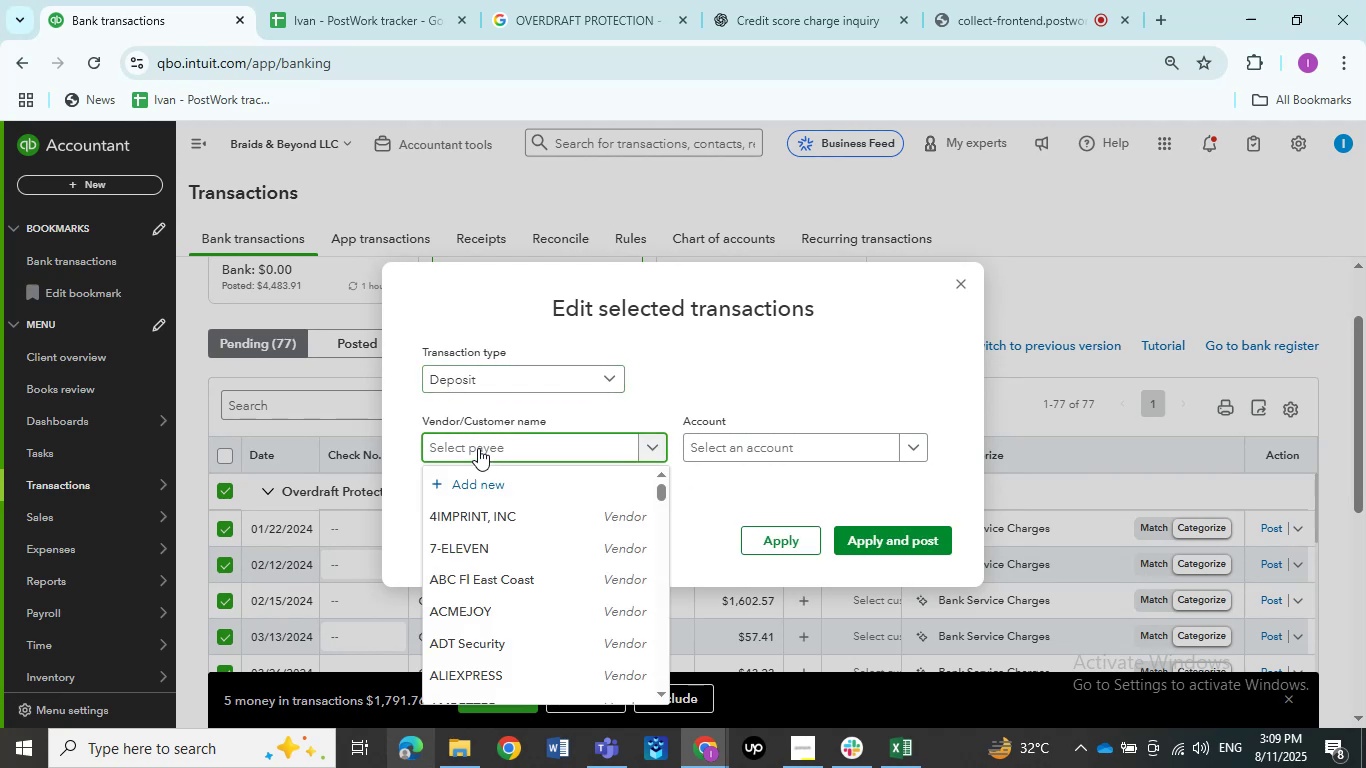 
type(over)
 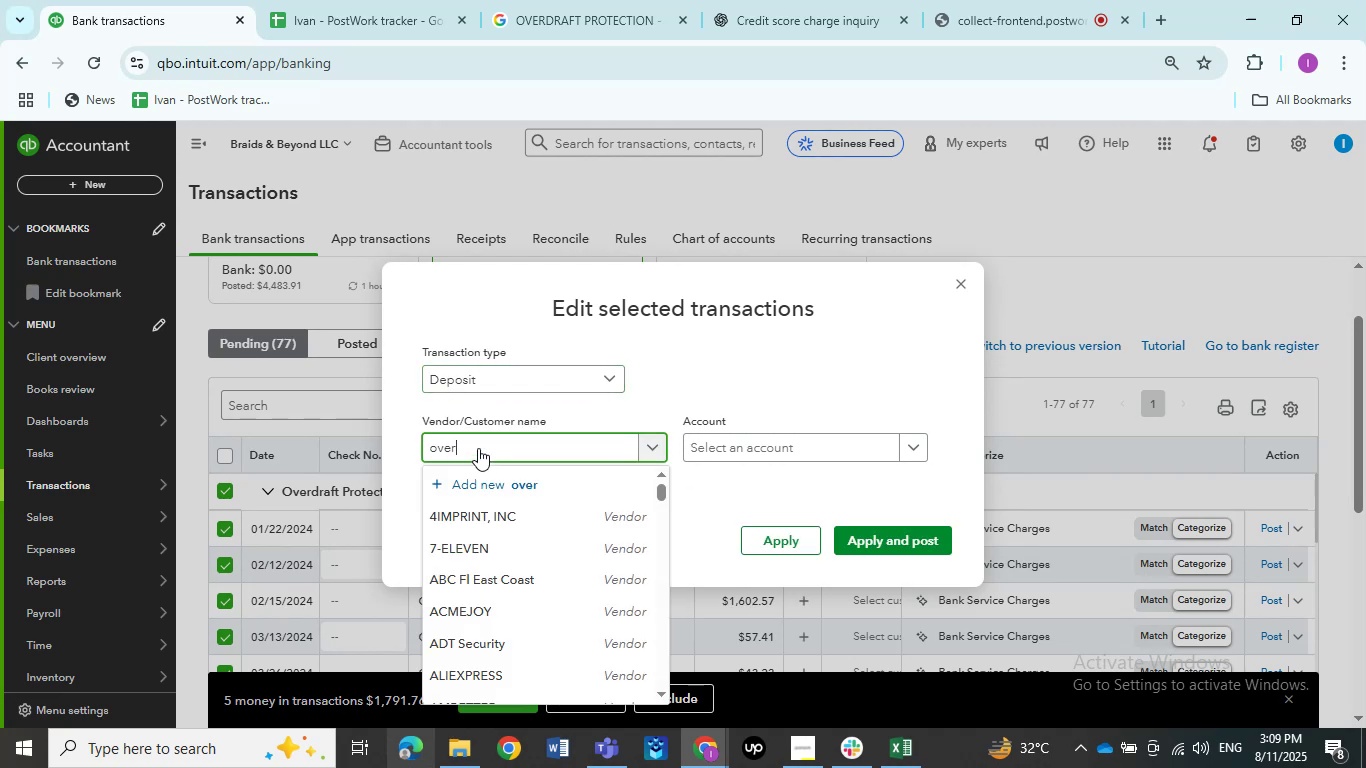 
mouse_move([509, 546])
 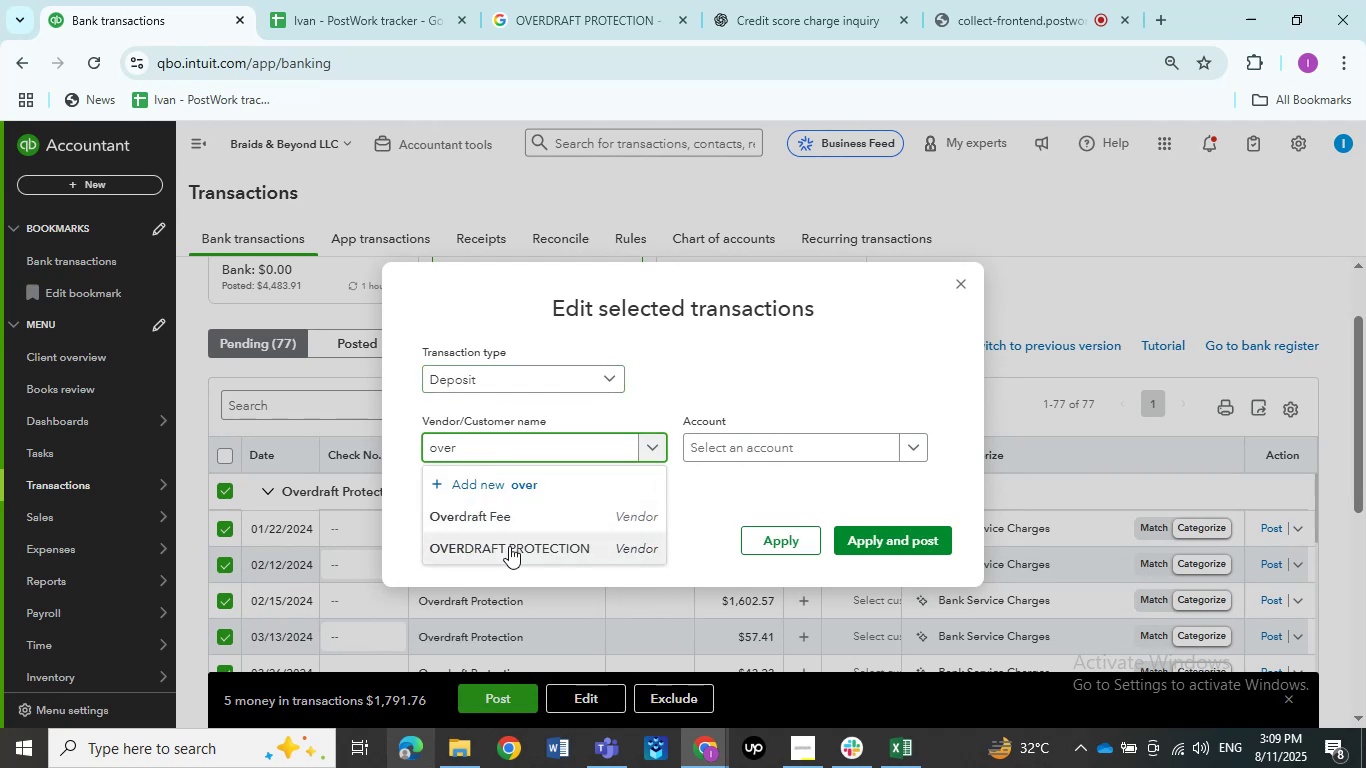 
left_click([509, 546])
 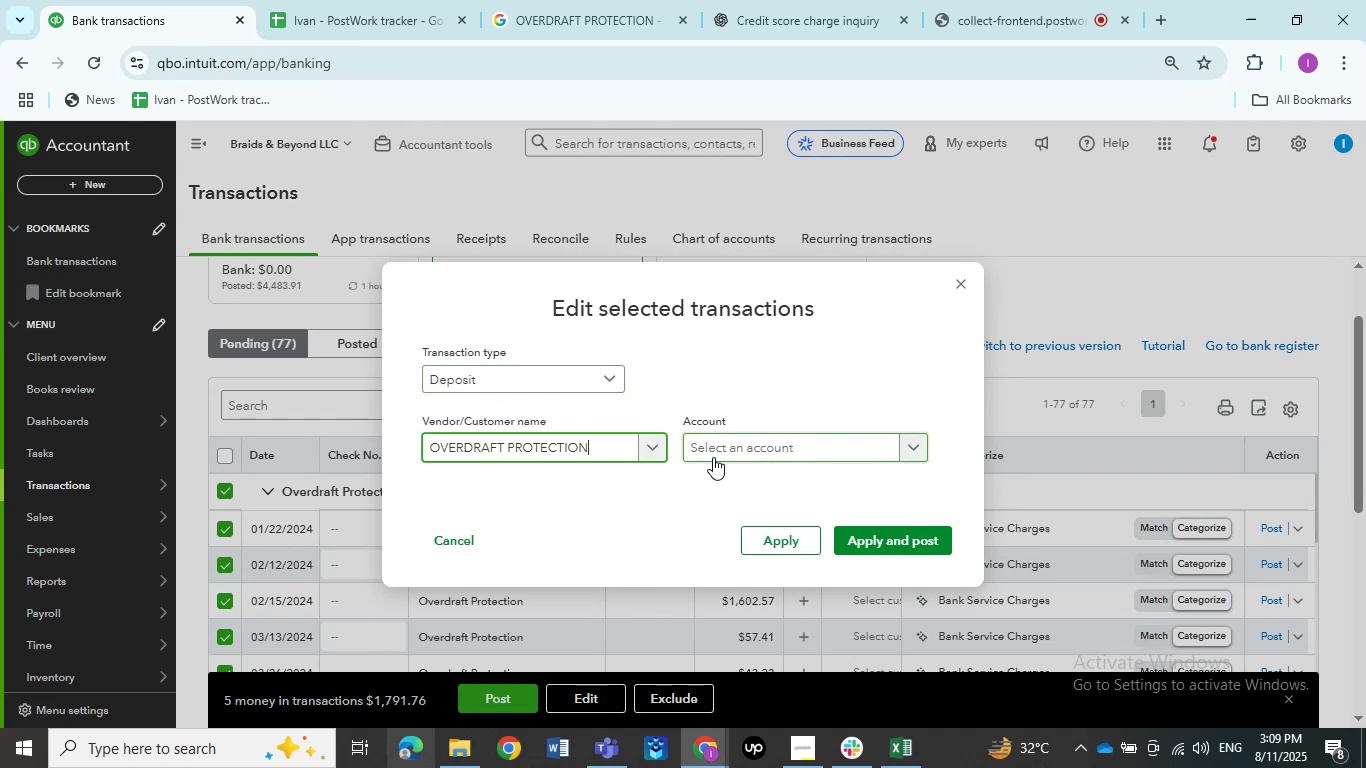 
left_click([722, 447])
 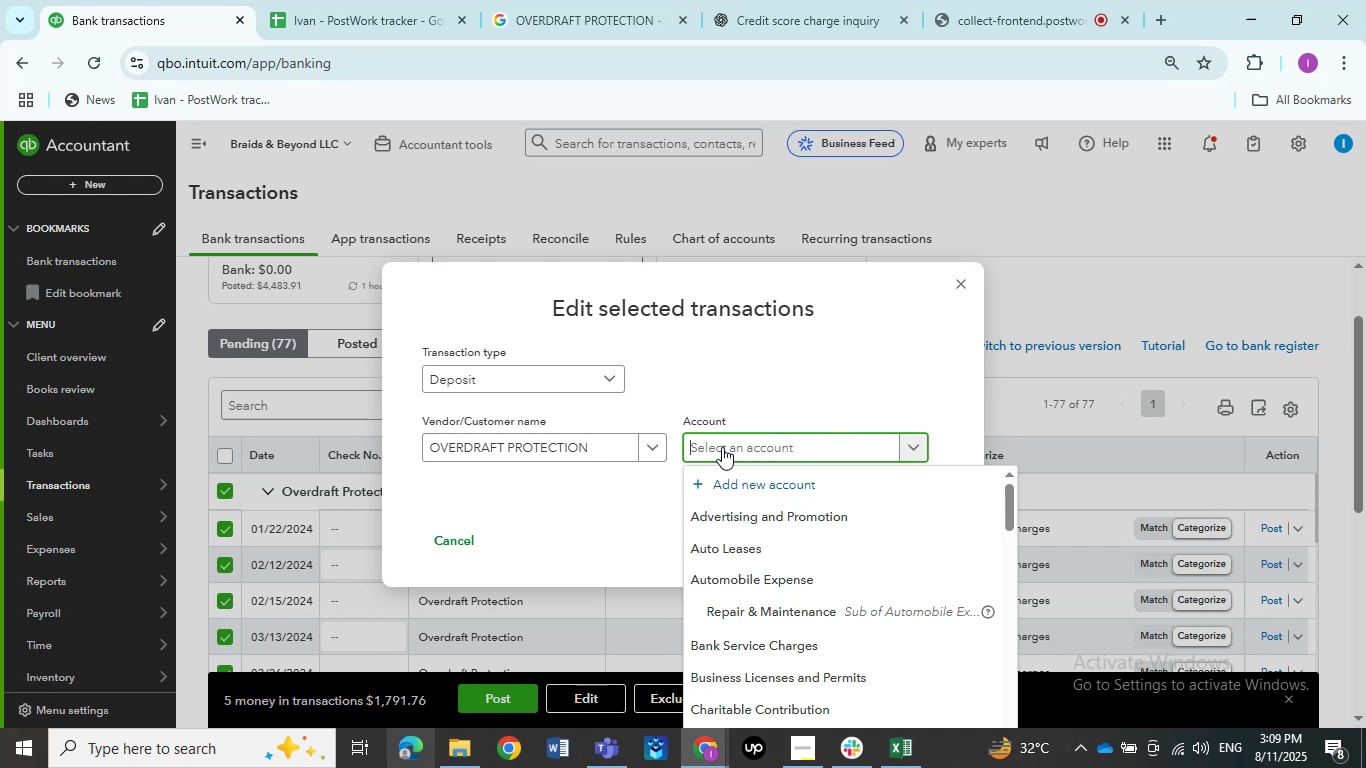 
type(transfer)
 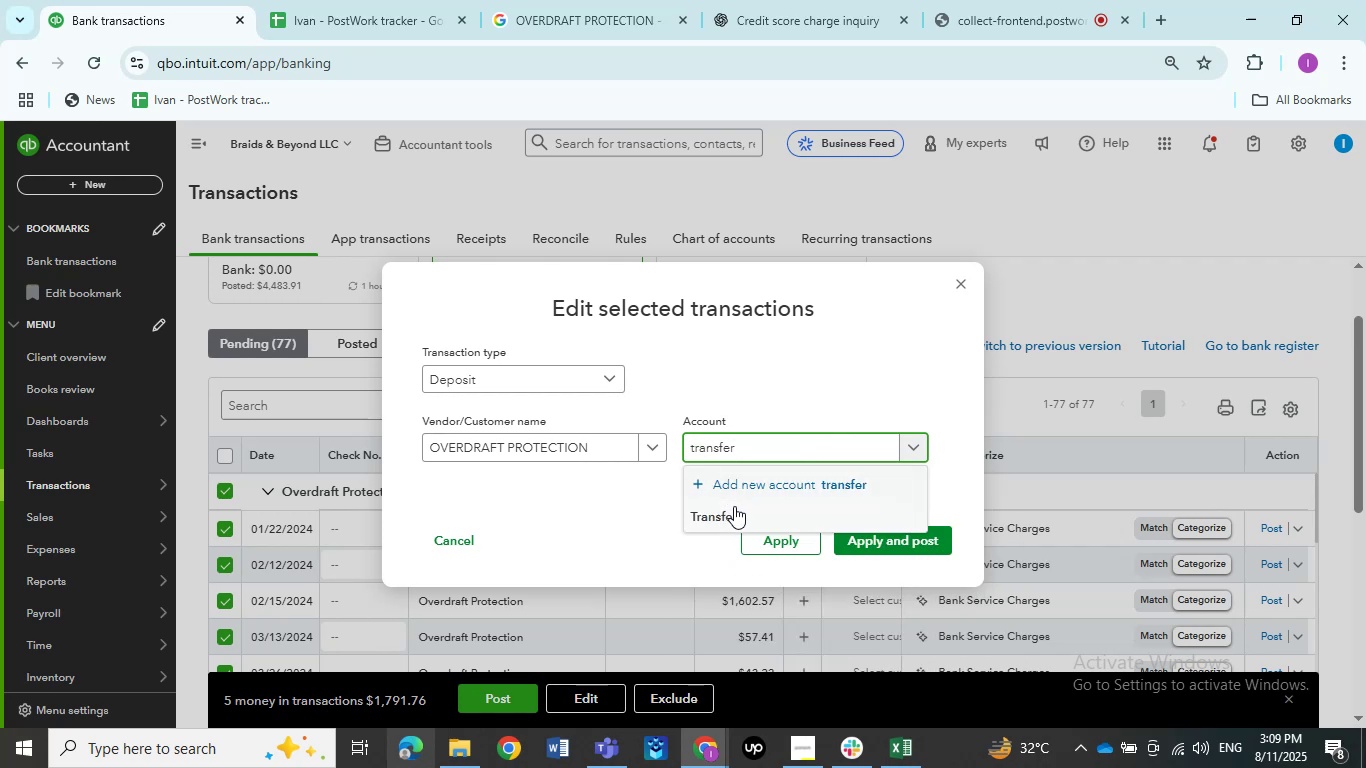 
left_click([734, 507])
 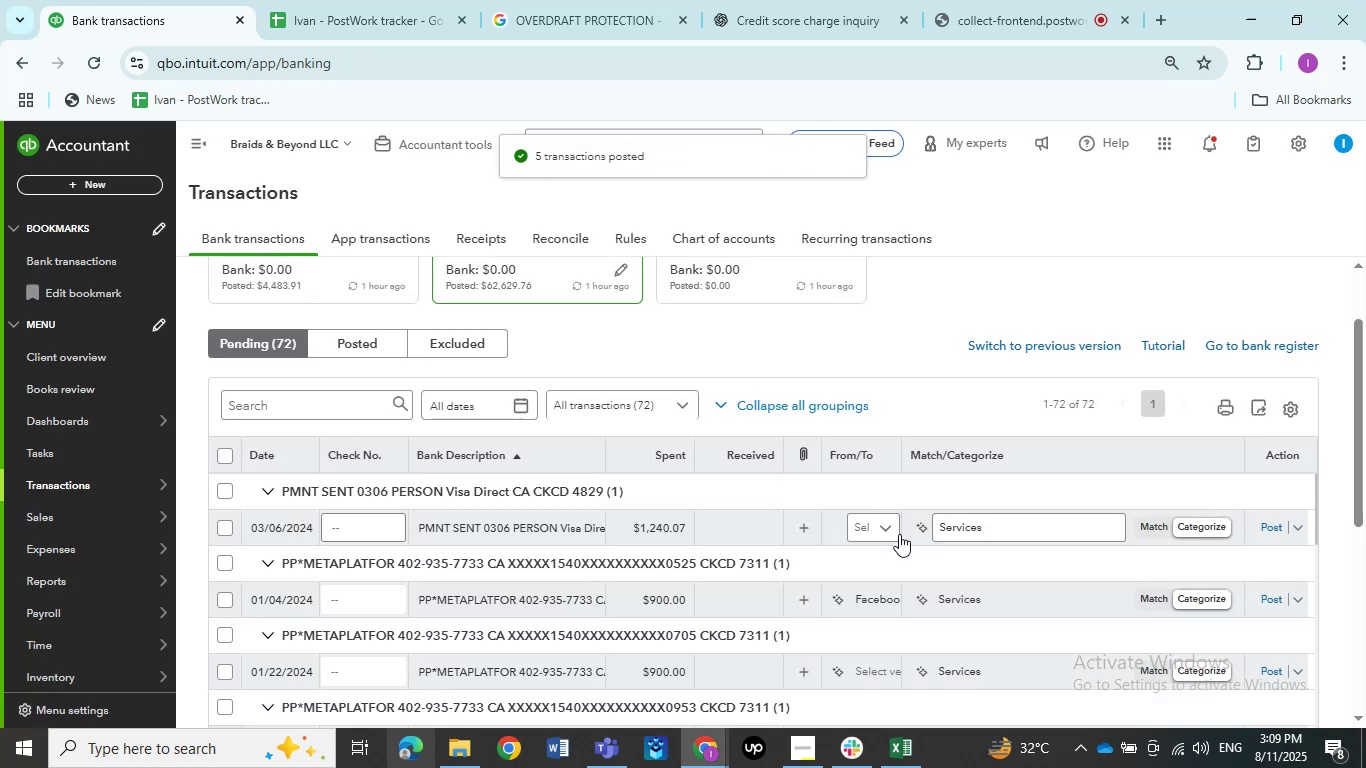 
wait(10.56)
 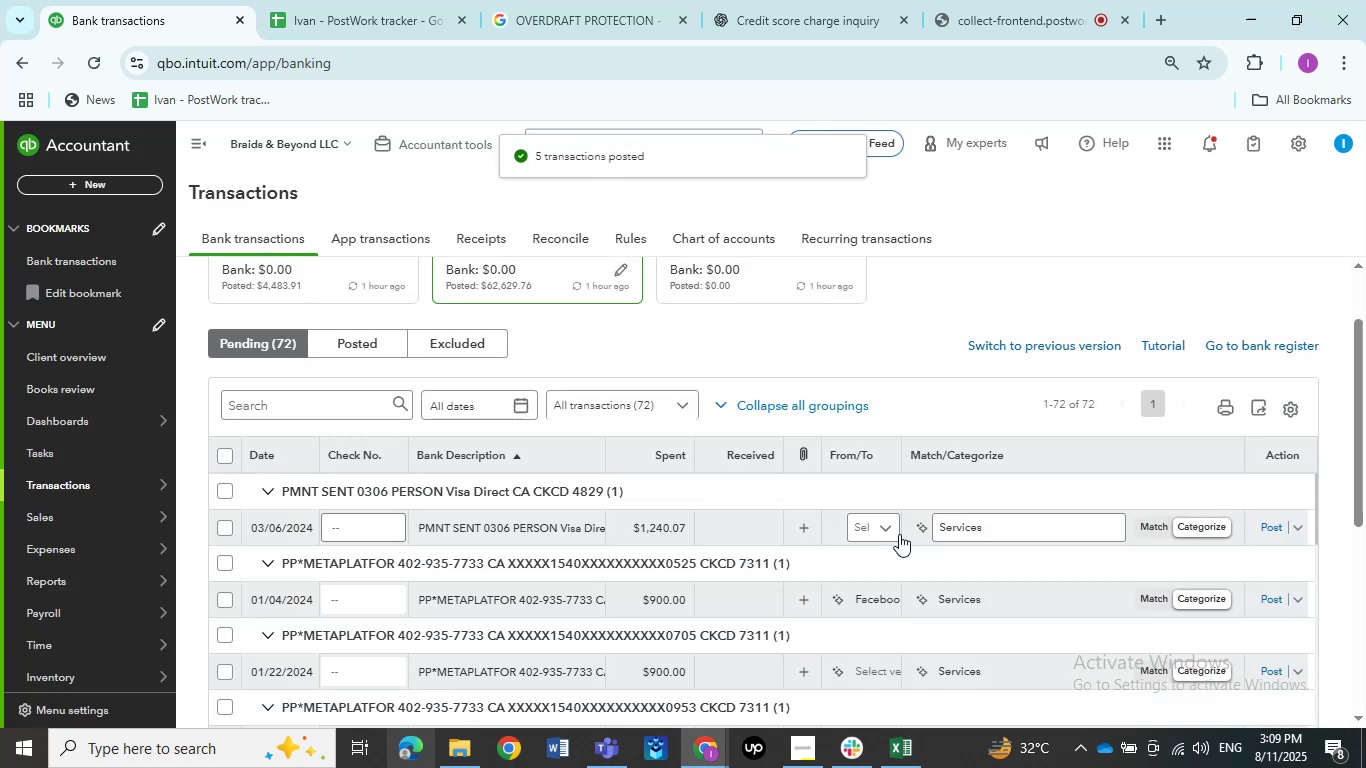 
left_click([219, 523])
 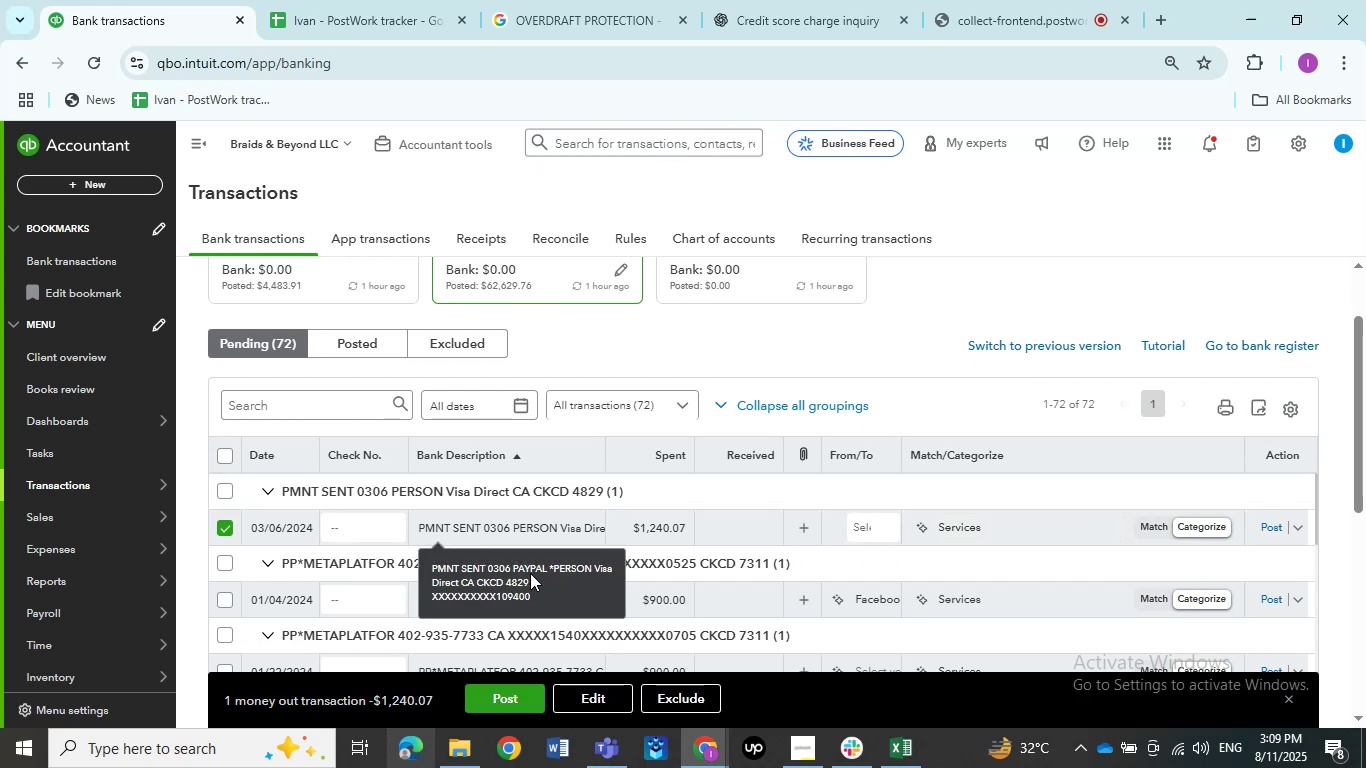 
left_click([539, 533])
 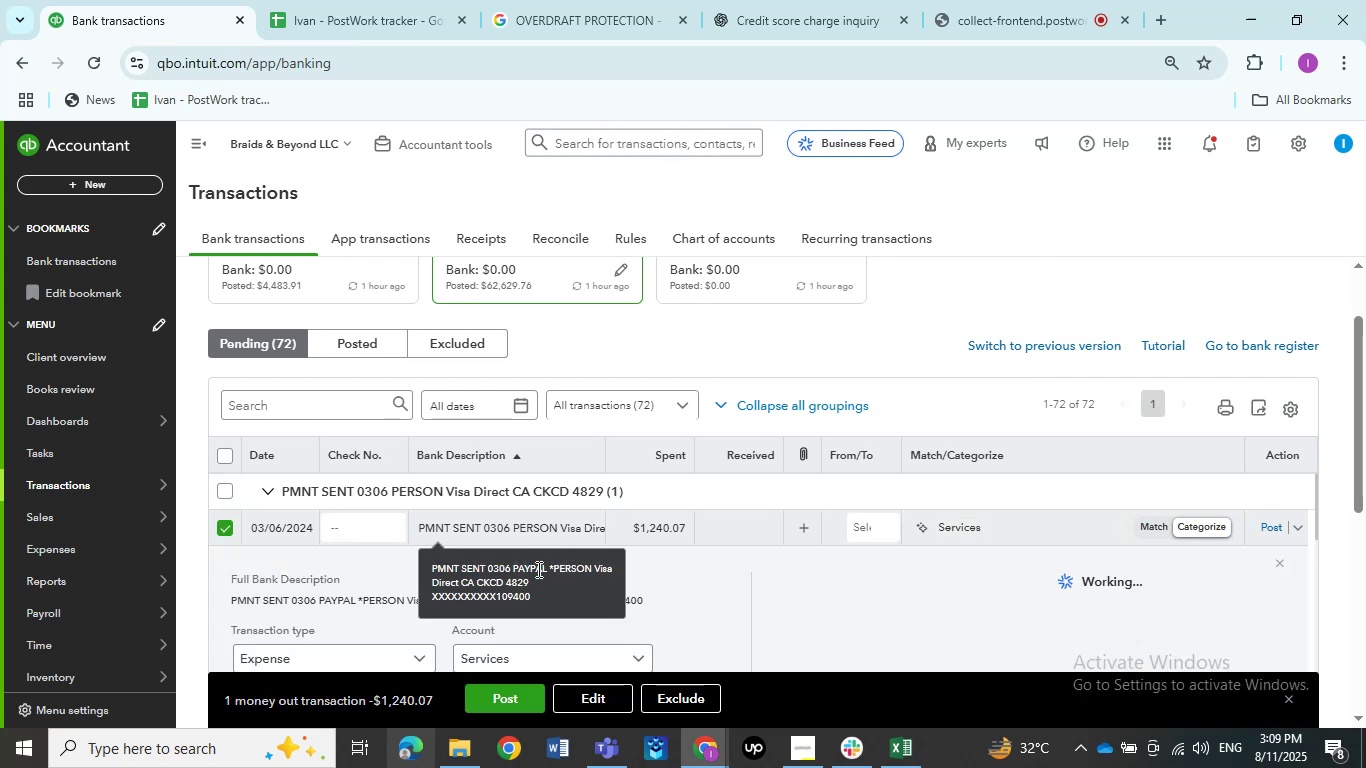 
scroll: coordinate [410, 593], scroll_direction: down, amount: 3.0
 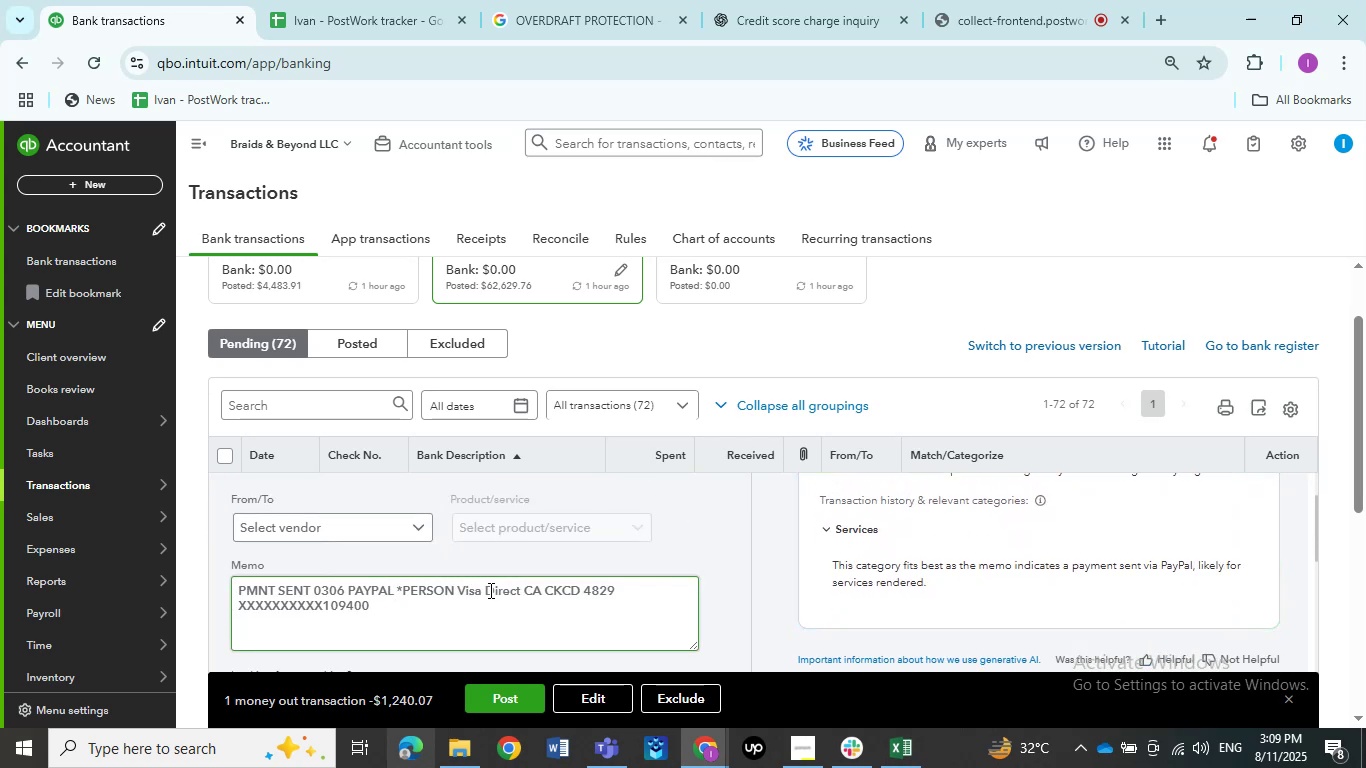 
left_click_drag(start_coordinate=[481, 590], to_coordinate=[404, 591])
 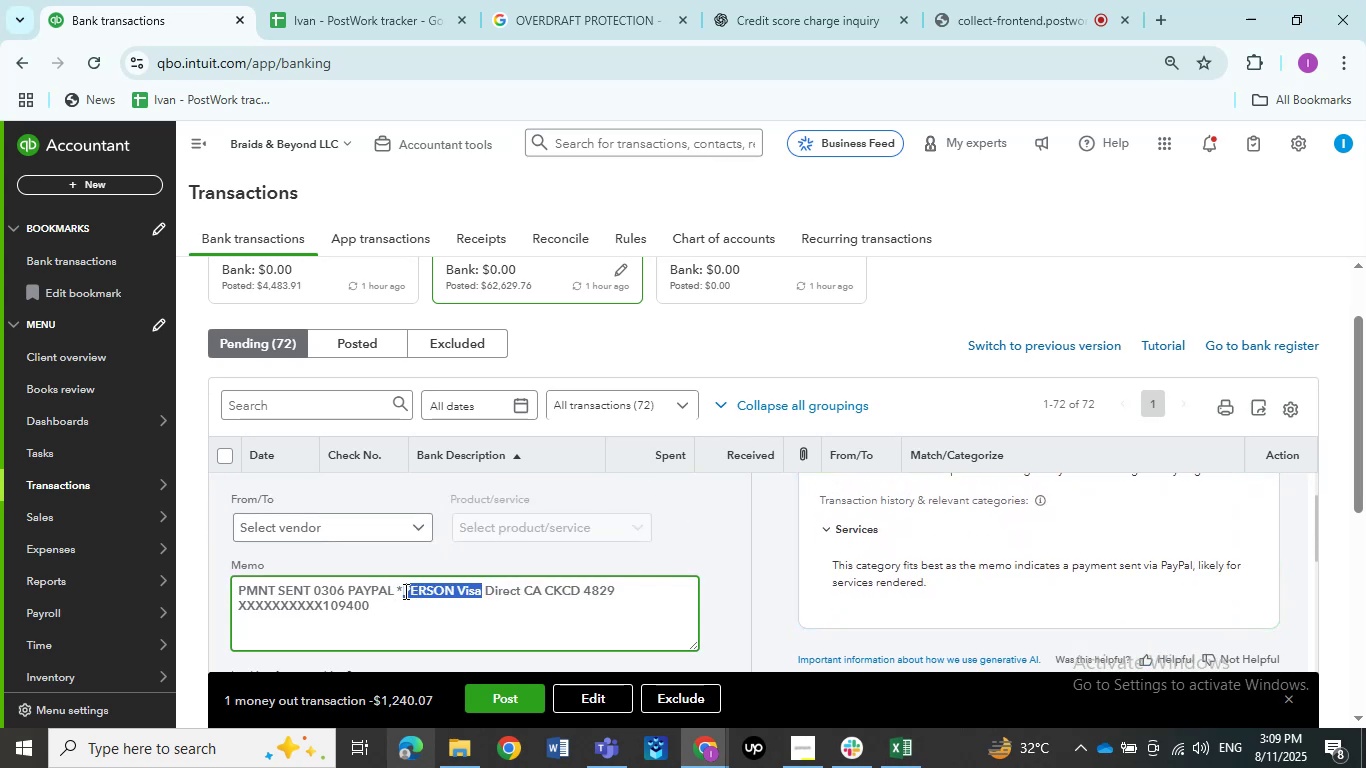 
key(Control+C)
 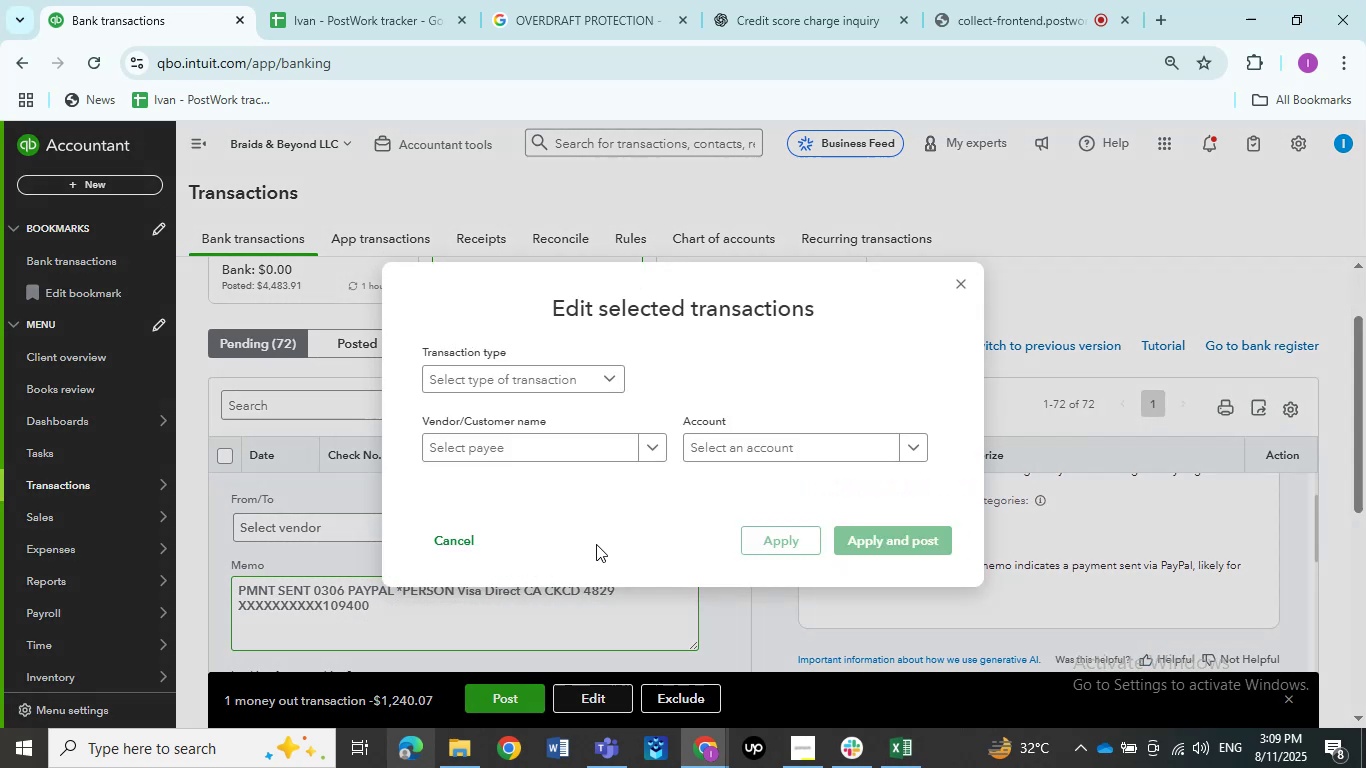 
left_click([536, 455])
 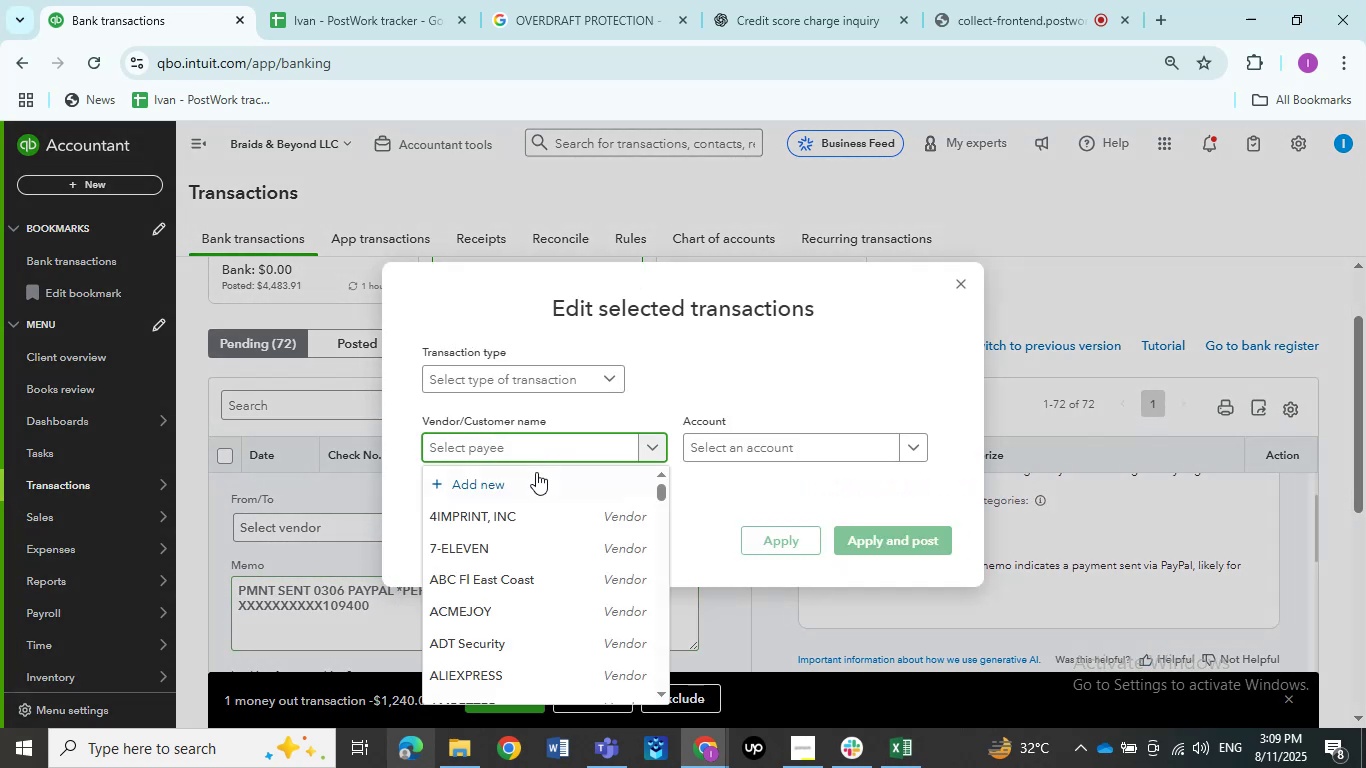 
left_click([536, 473])
 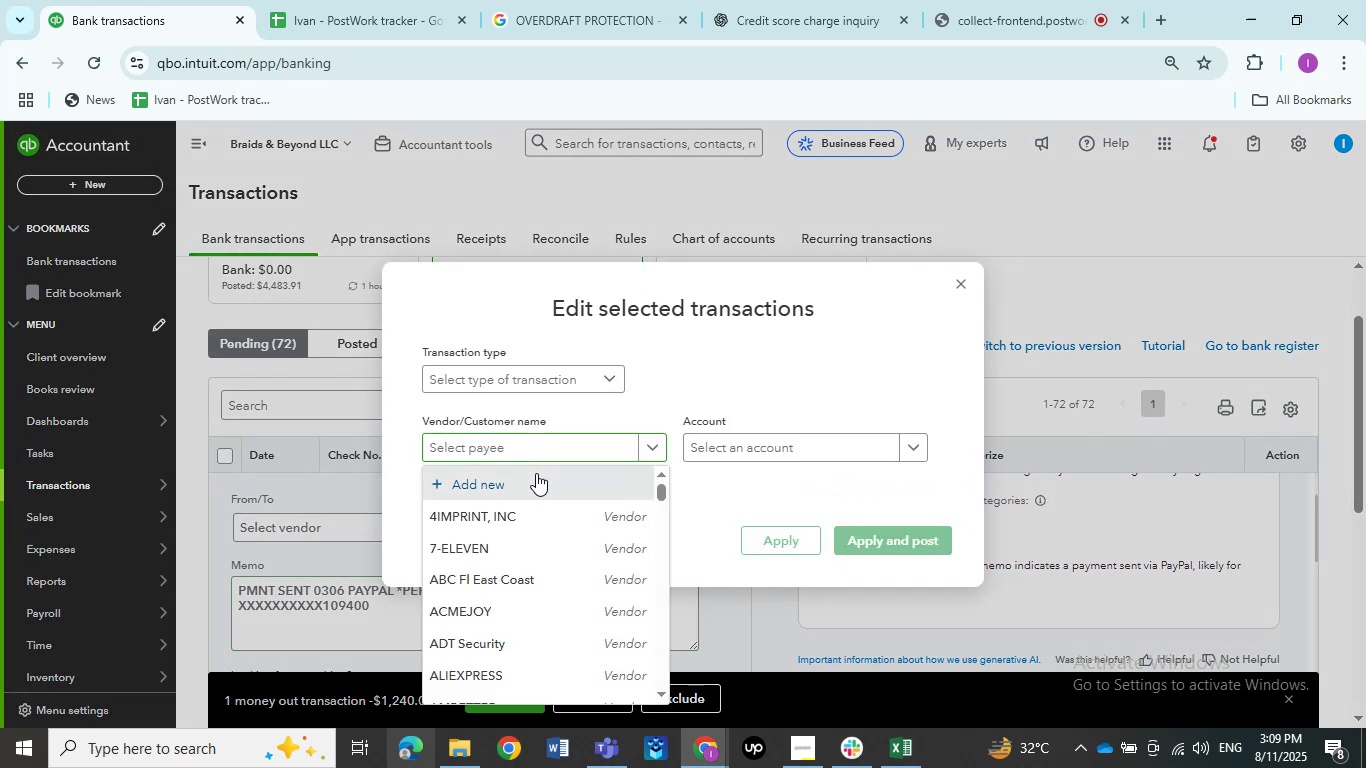 
hold_key(key=ControlLeft, duration=1.67)
 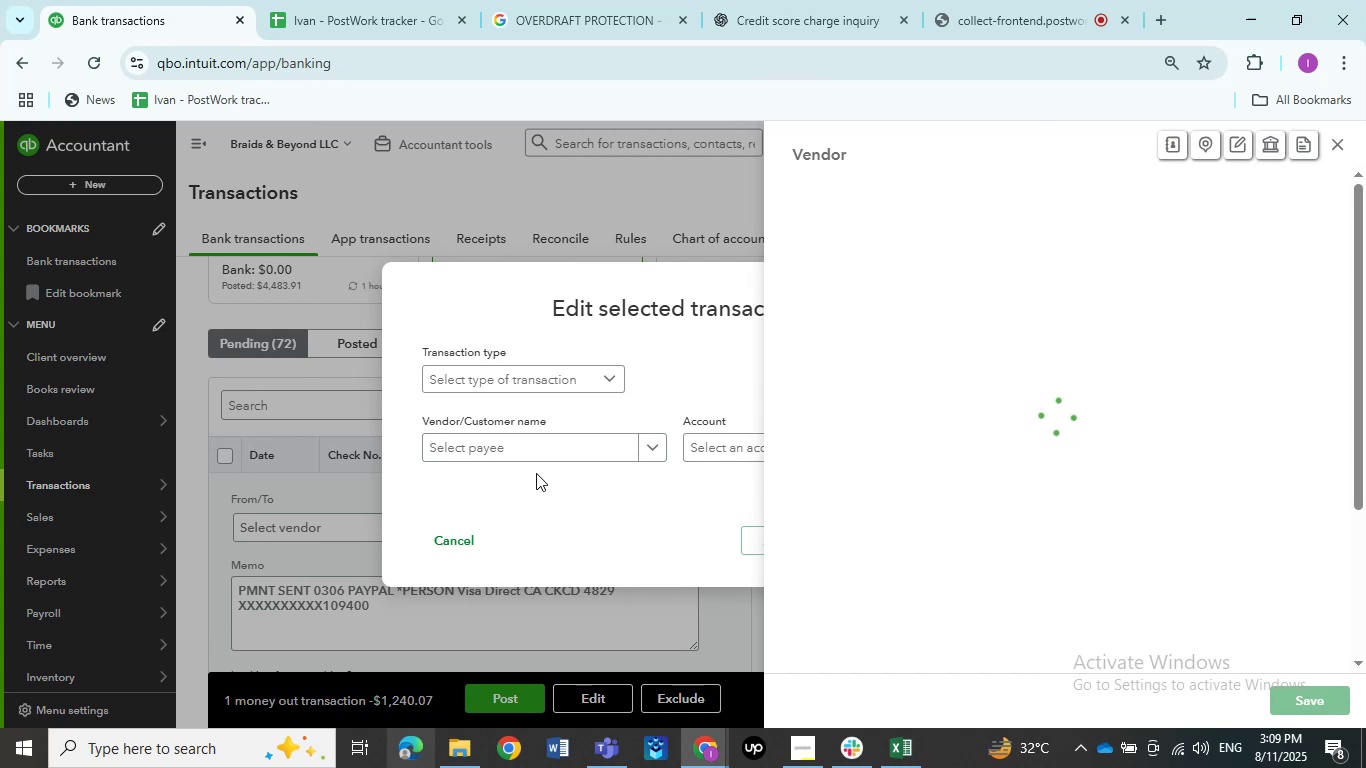 
key(Control+ControlLeft)
 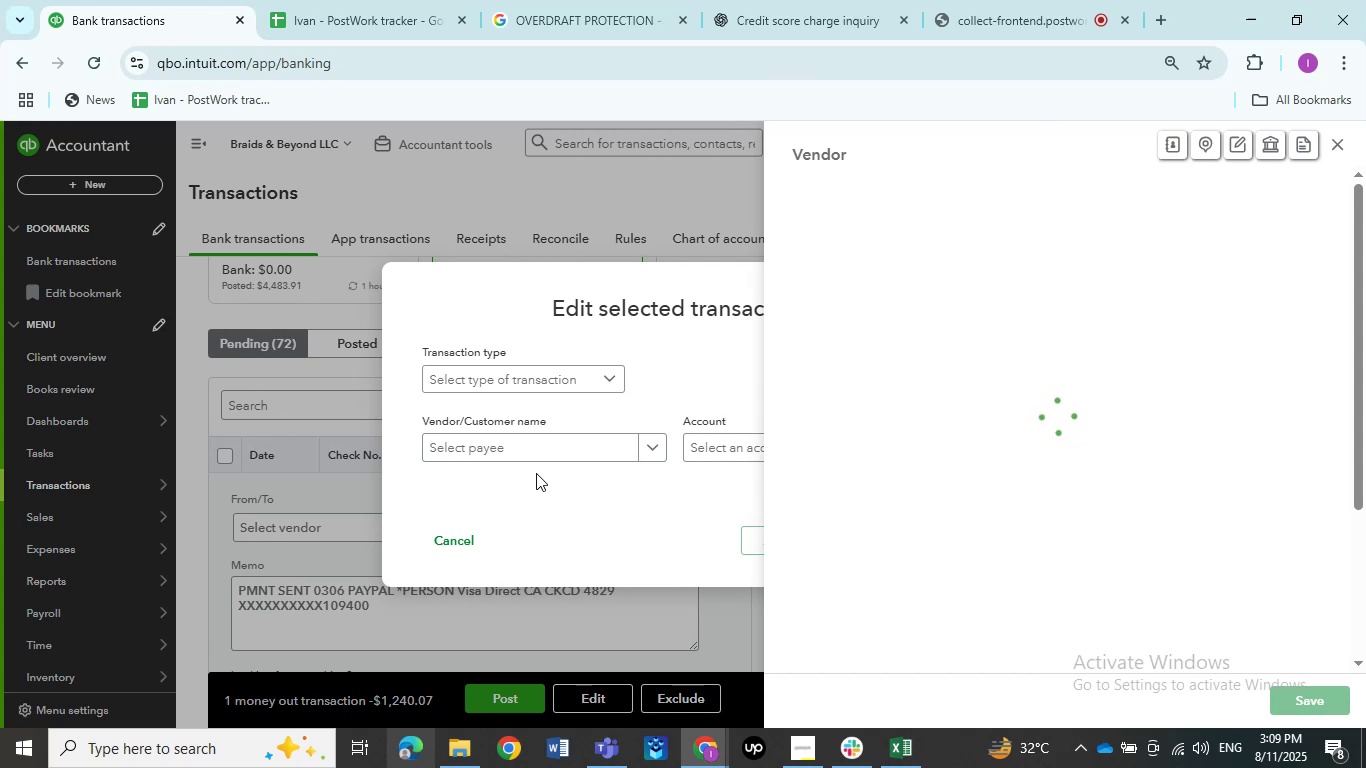 
key(Control+ControlLeft)
 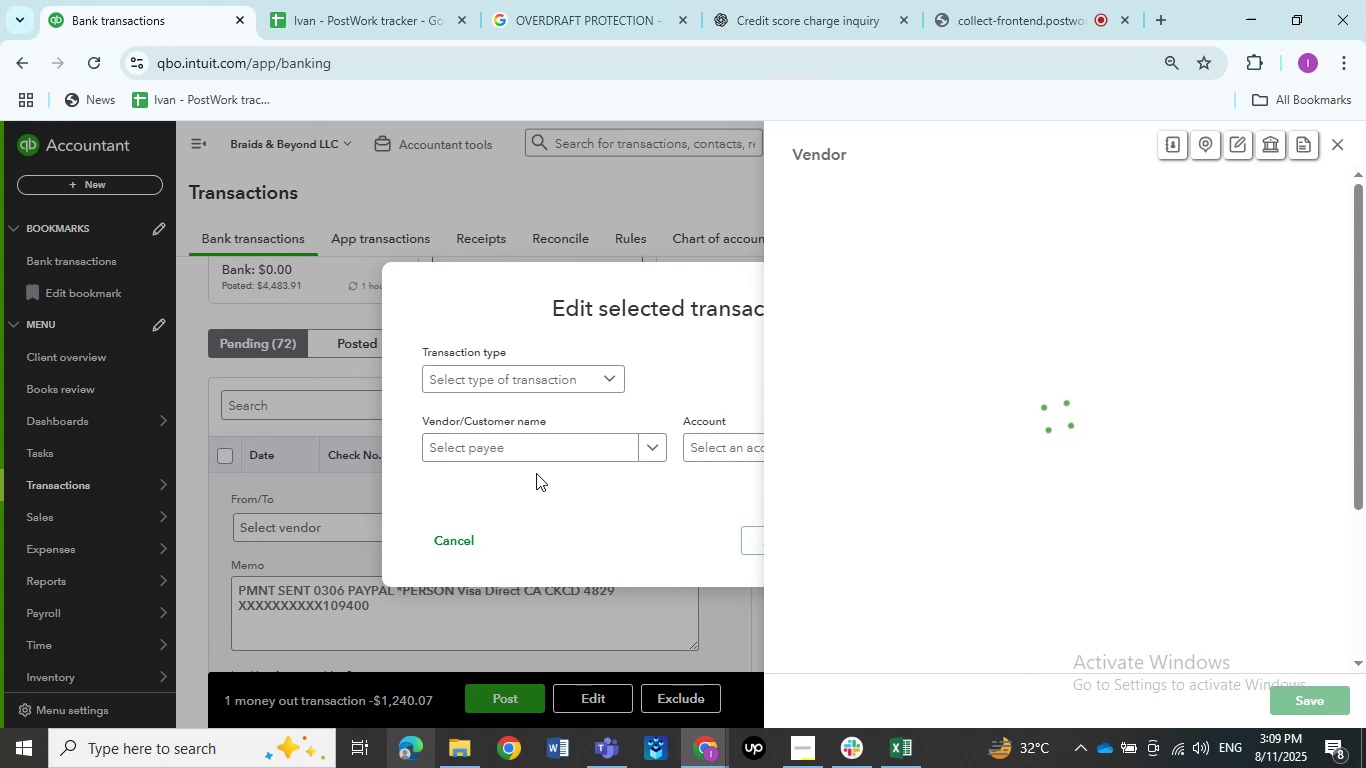 
key(Control+ControlLeft)
 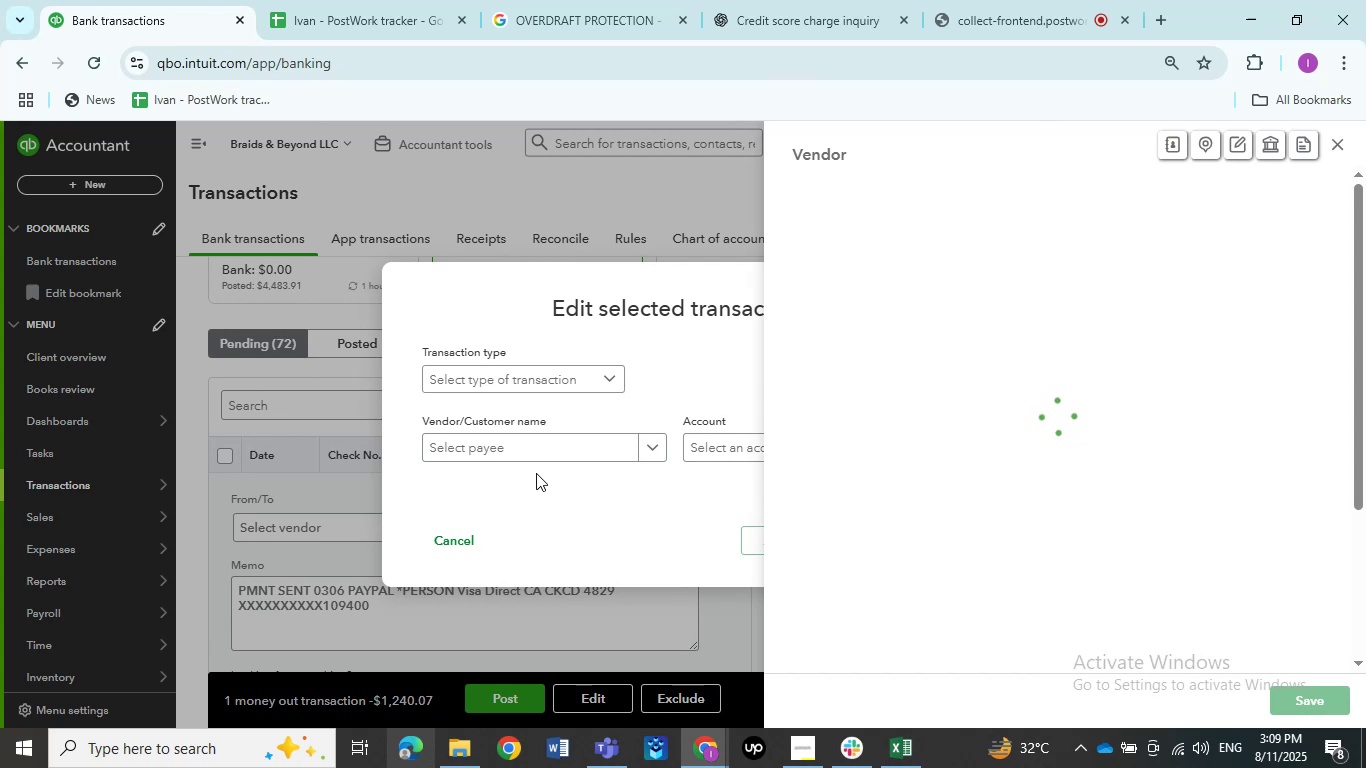 
key(Control+ControlLeft)
 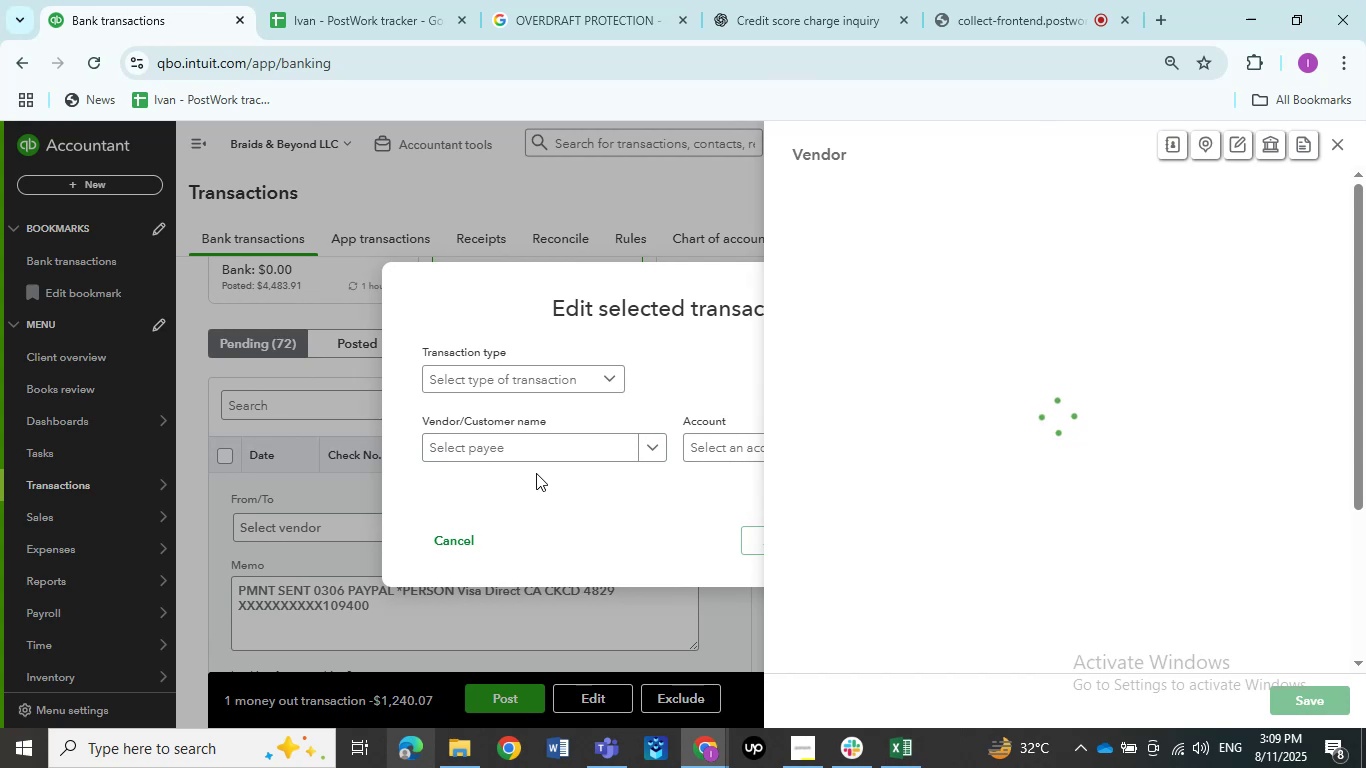 
key(Control+ControlLeft)
 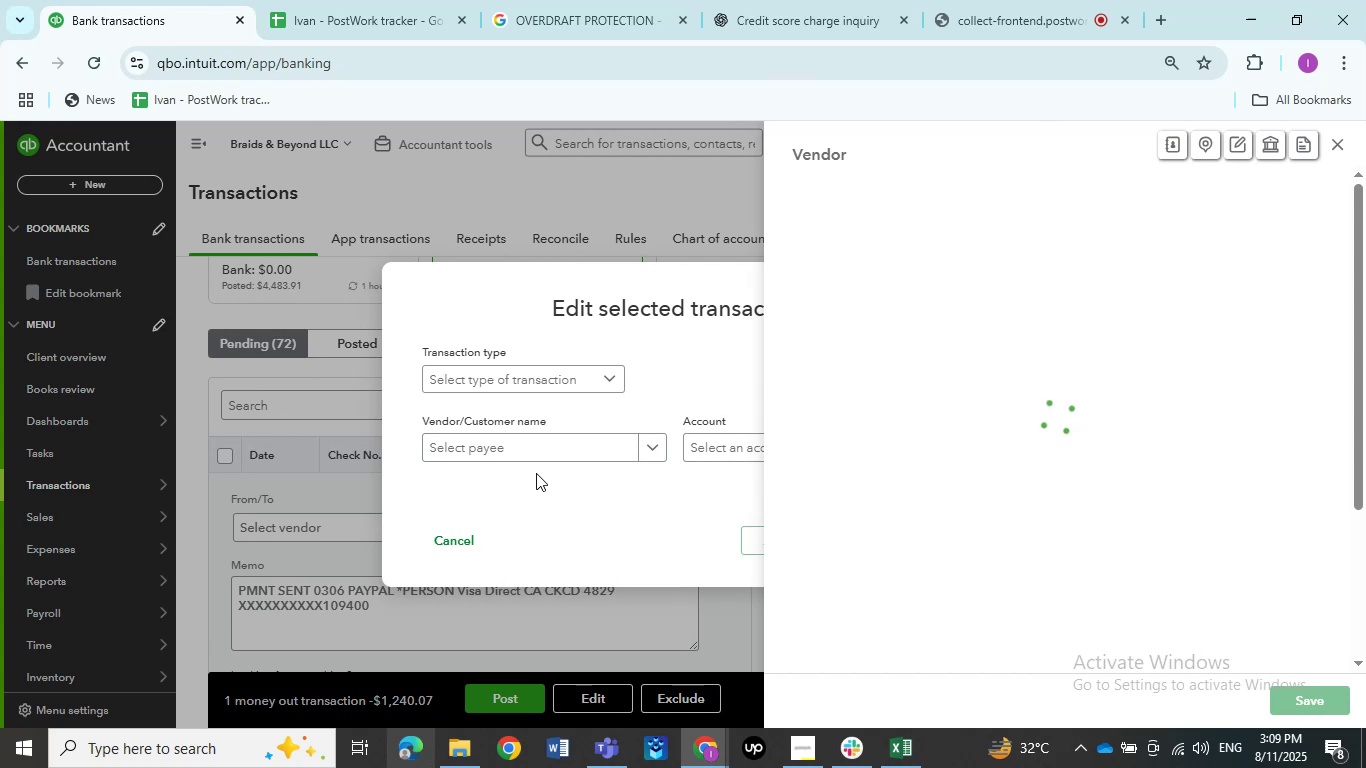 
key(Control+ControlLeft)
 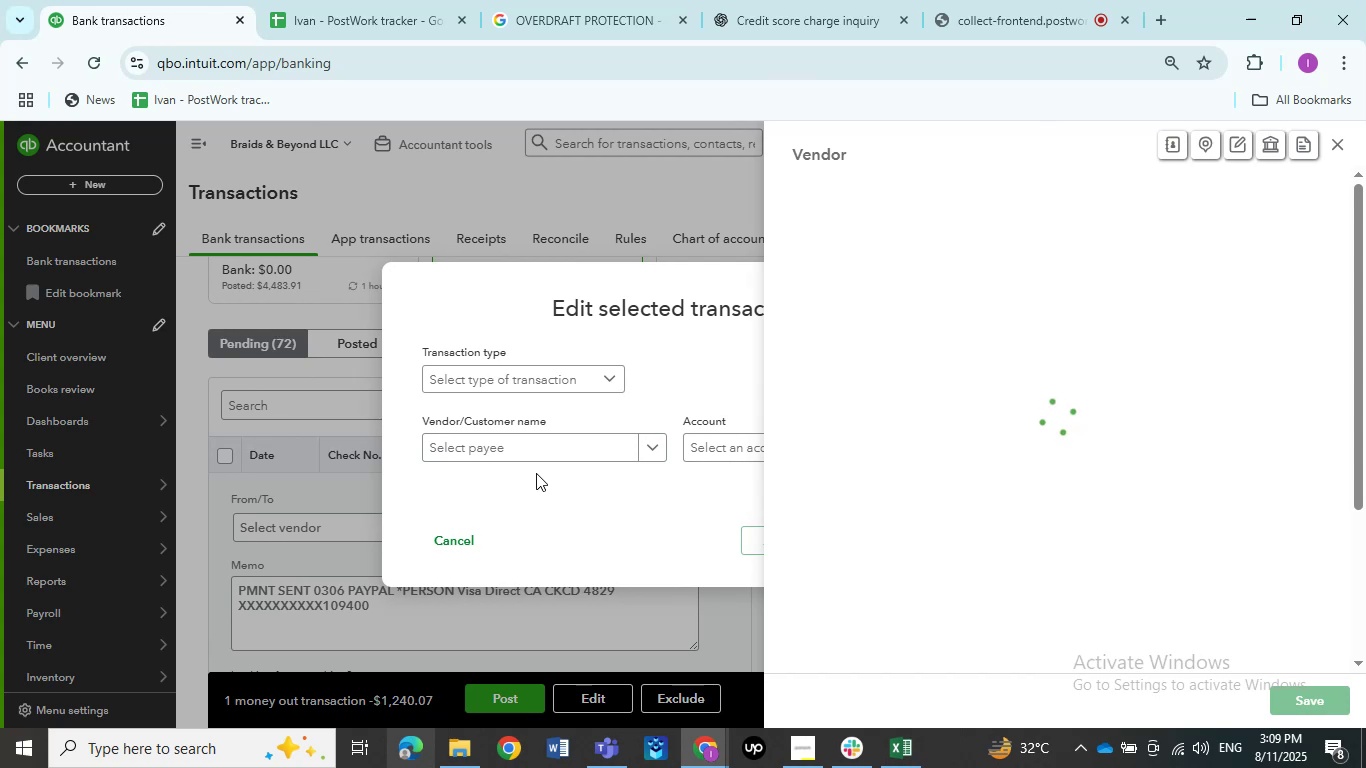 
key(Control+ControlLeft)
 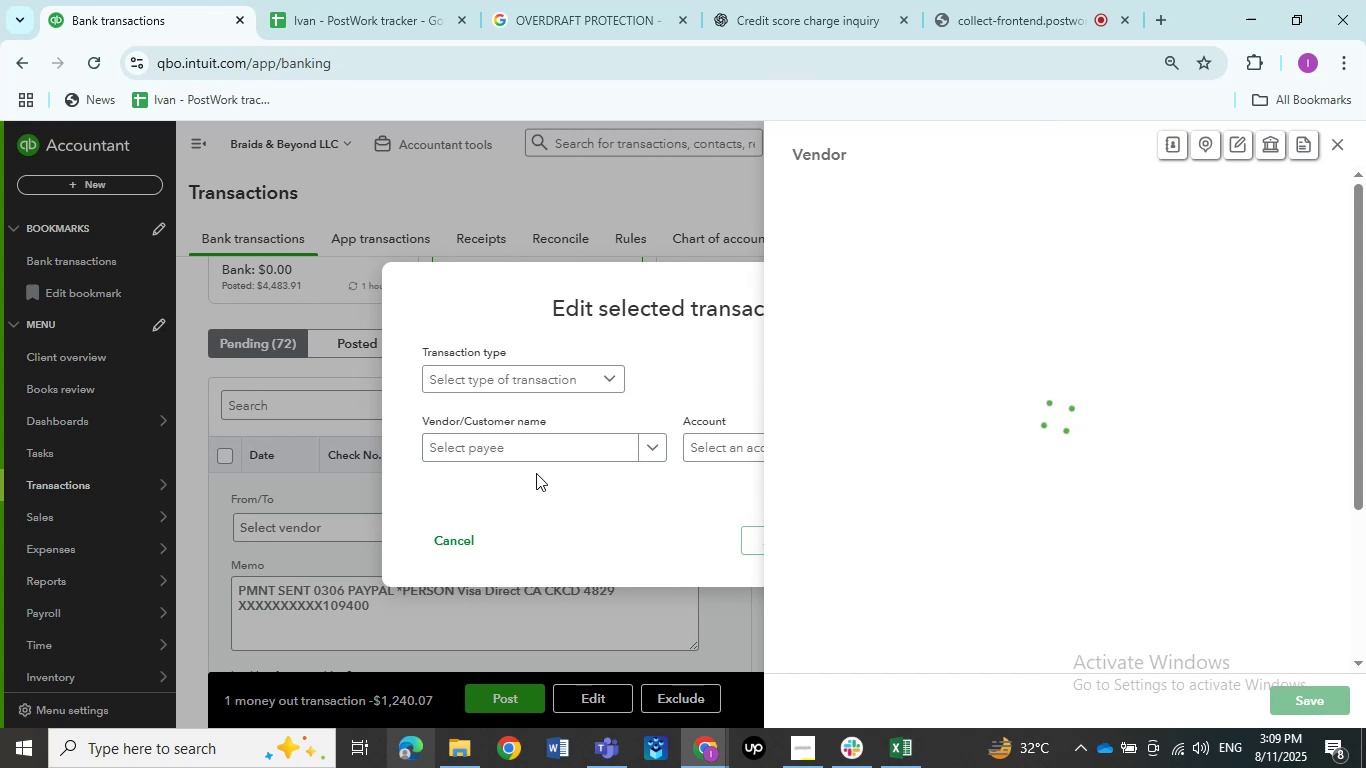 
key(Control+V)
 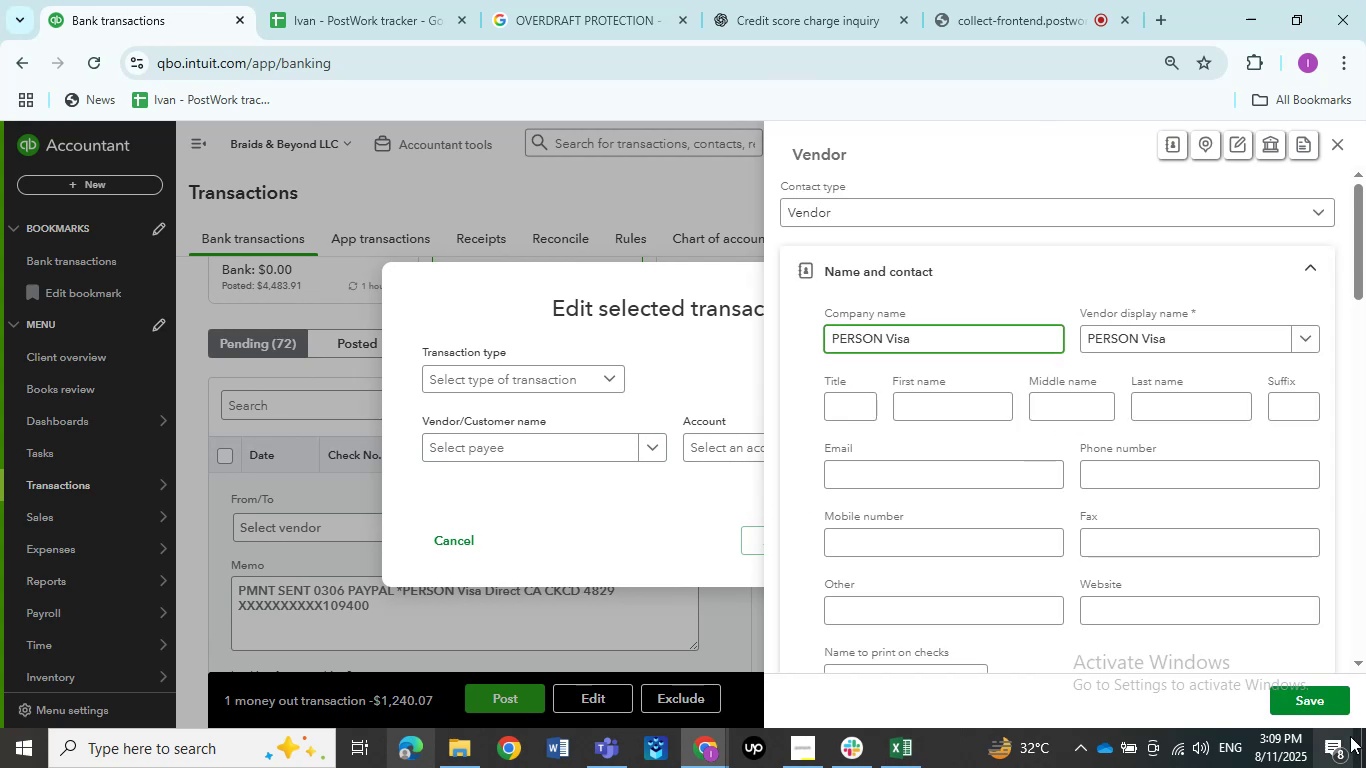 
left_click([1317, 703])
 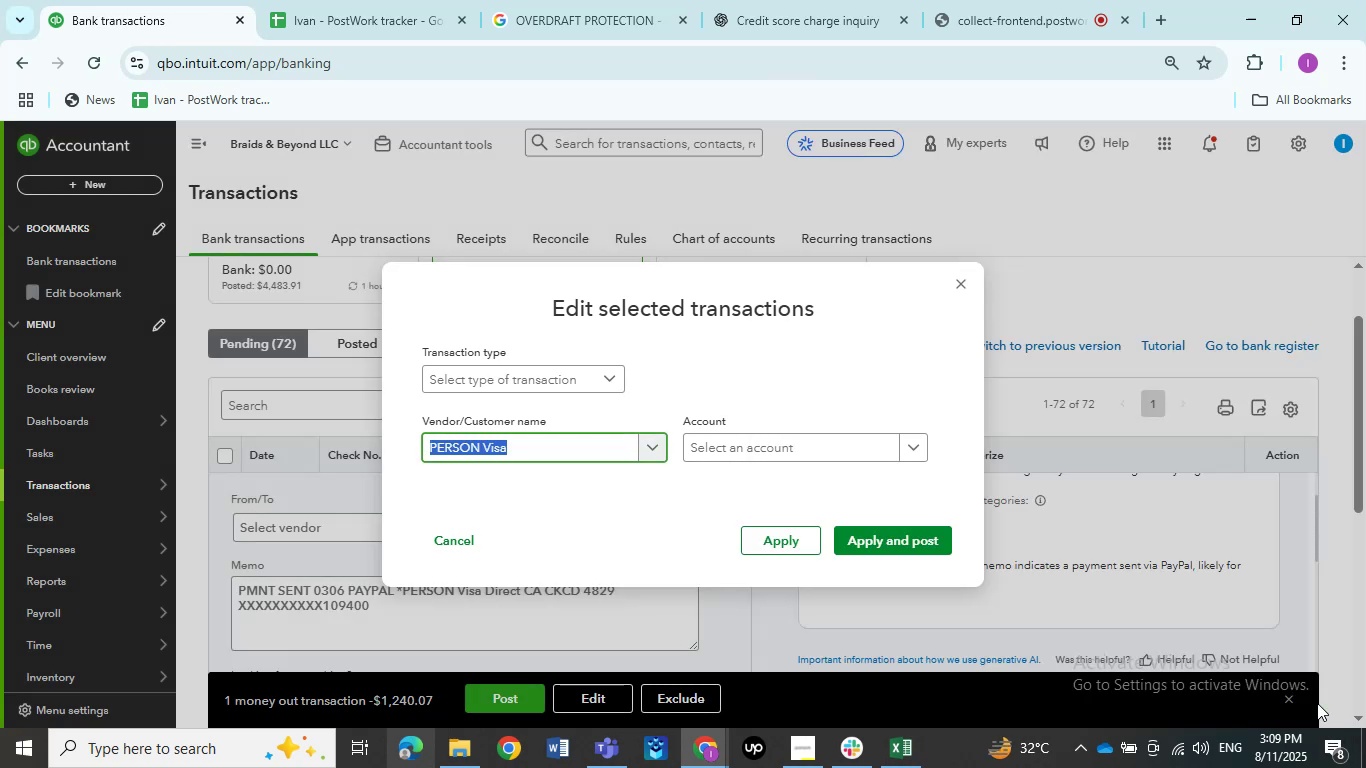 
wait(6.2)
 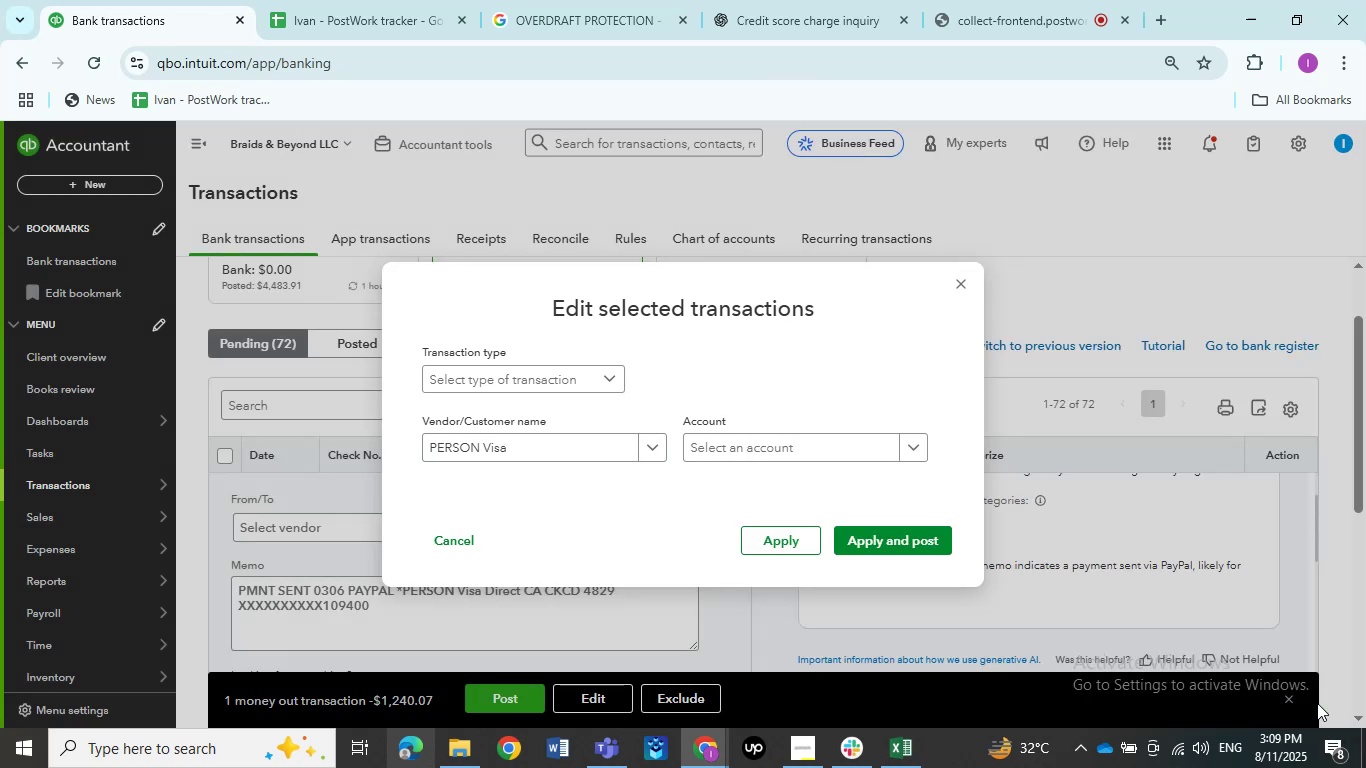 
scroll: coordinate [1317, 703], scroll_direction: up, amount: 2.0
 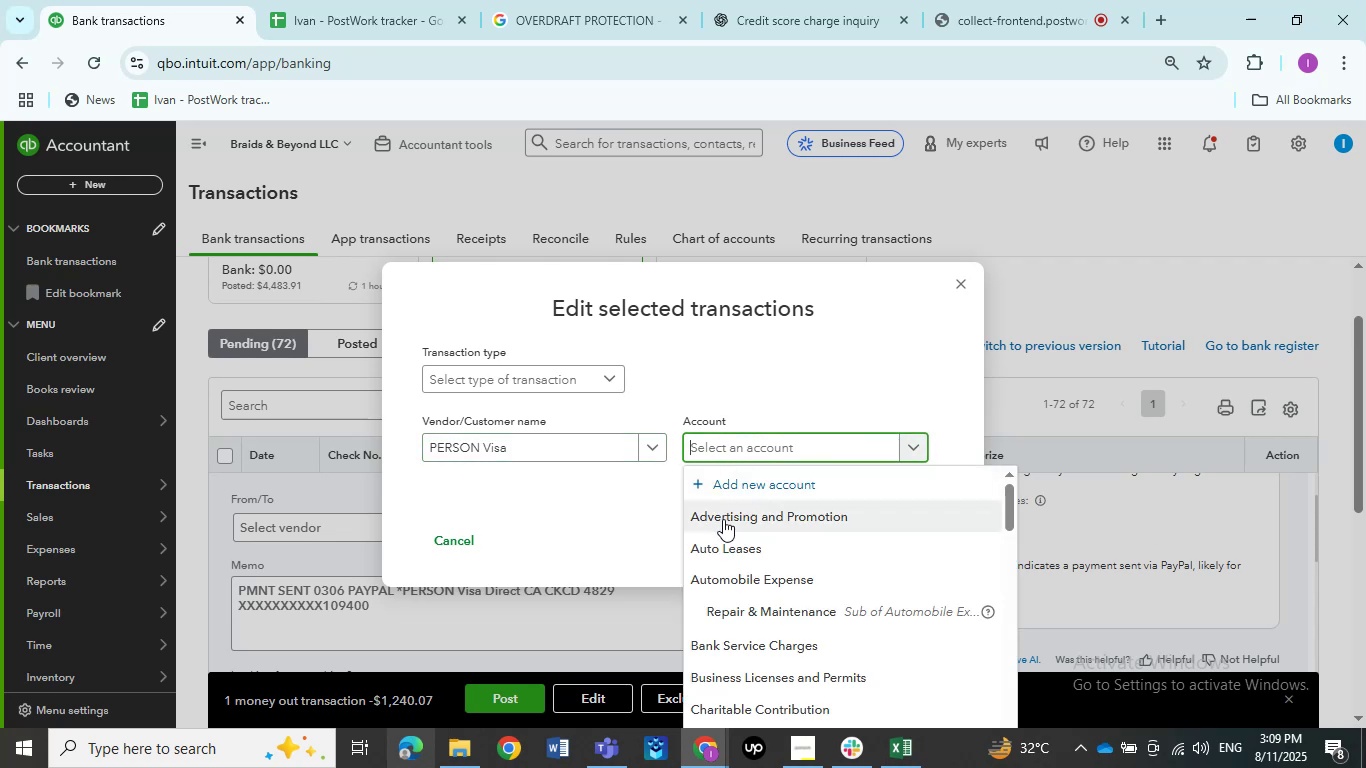 
type(ask)
 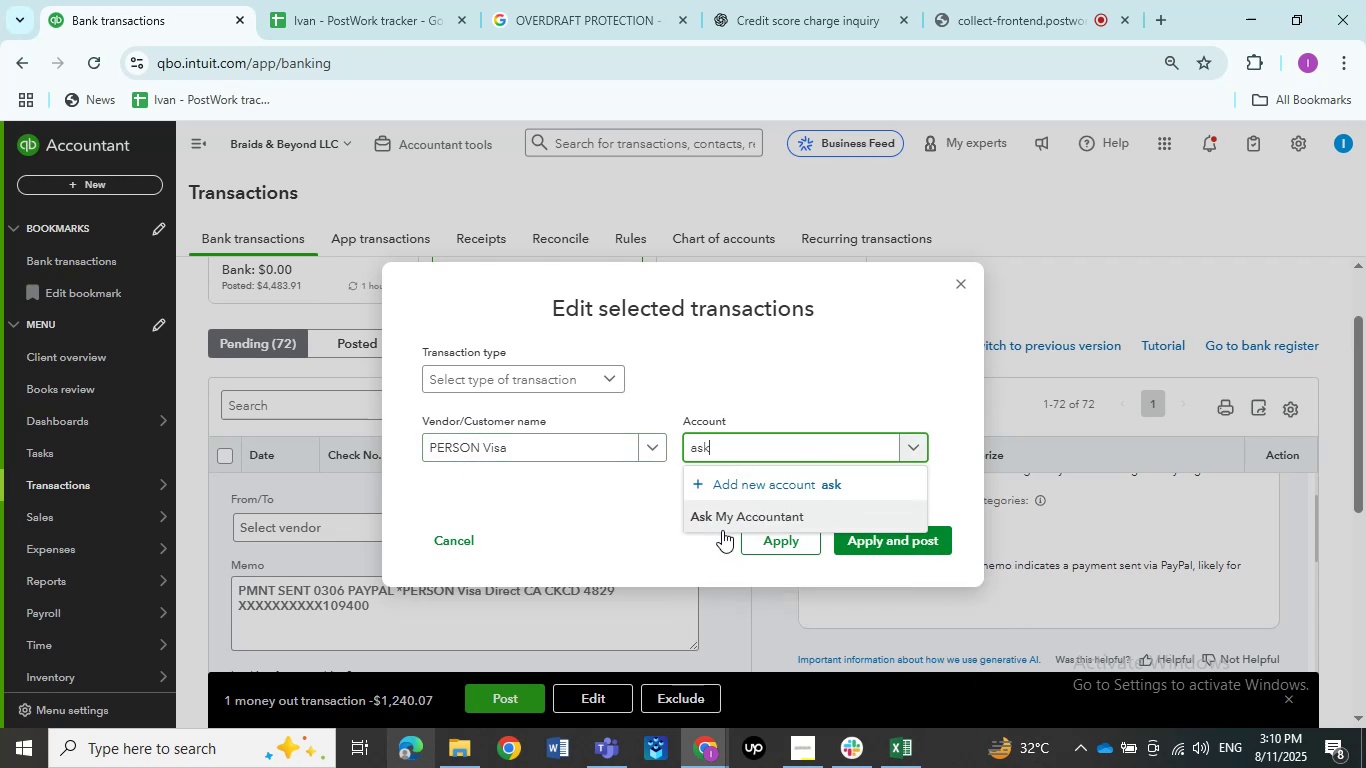 
left_click([724, 522])
 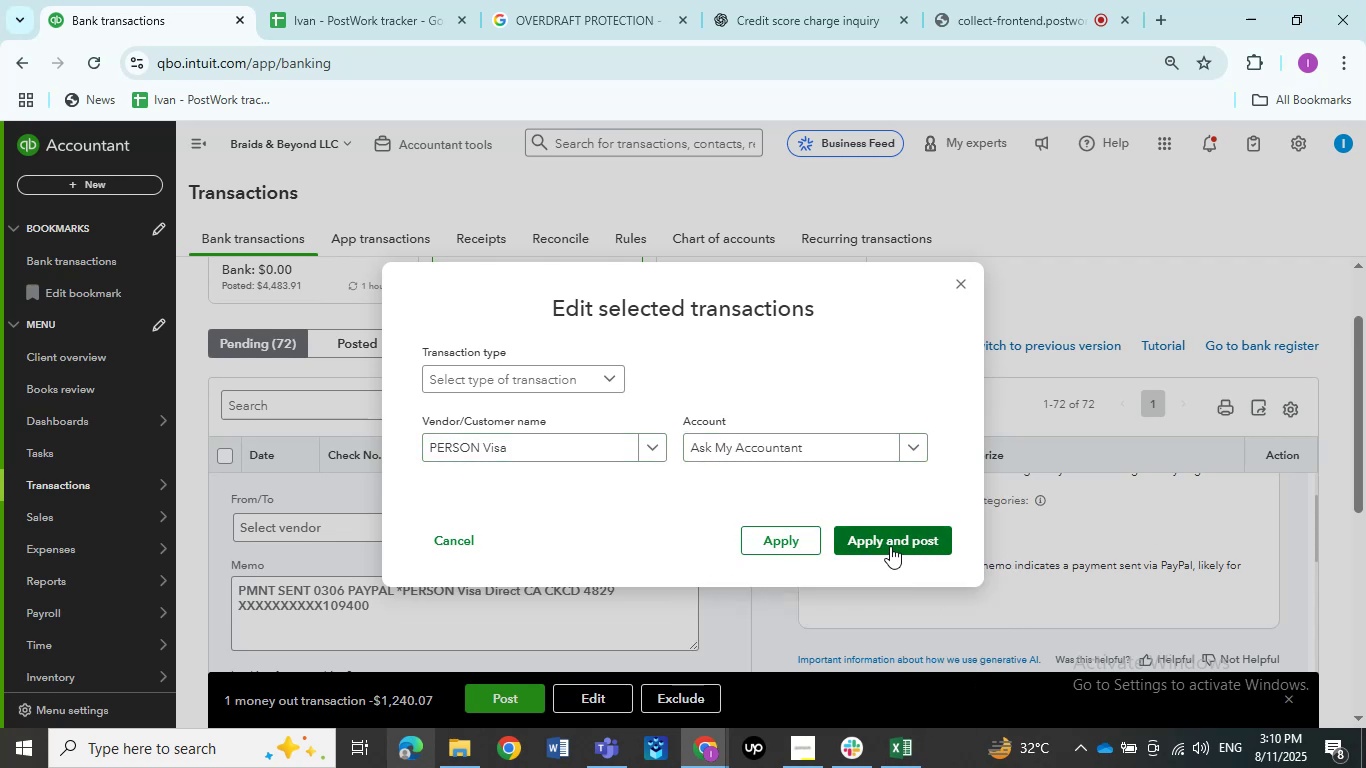 
left_click([890, 546])
 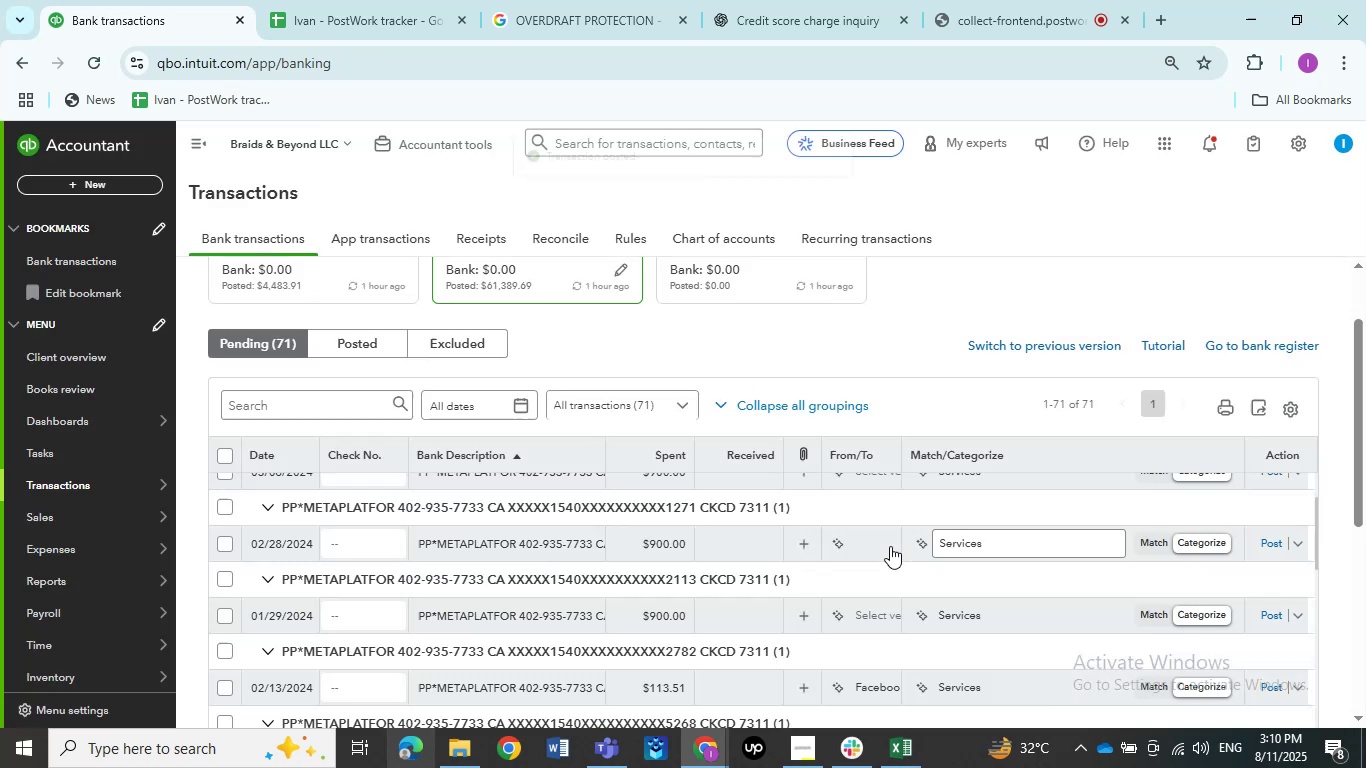 
scroll: coordinate [602, 589], scroll_direction: up, amount: 5.0
 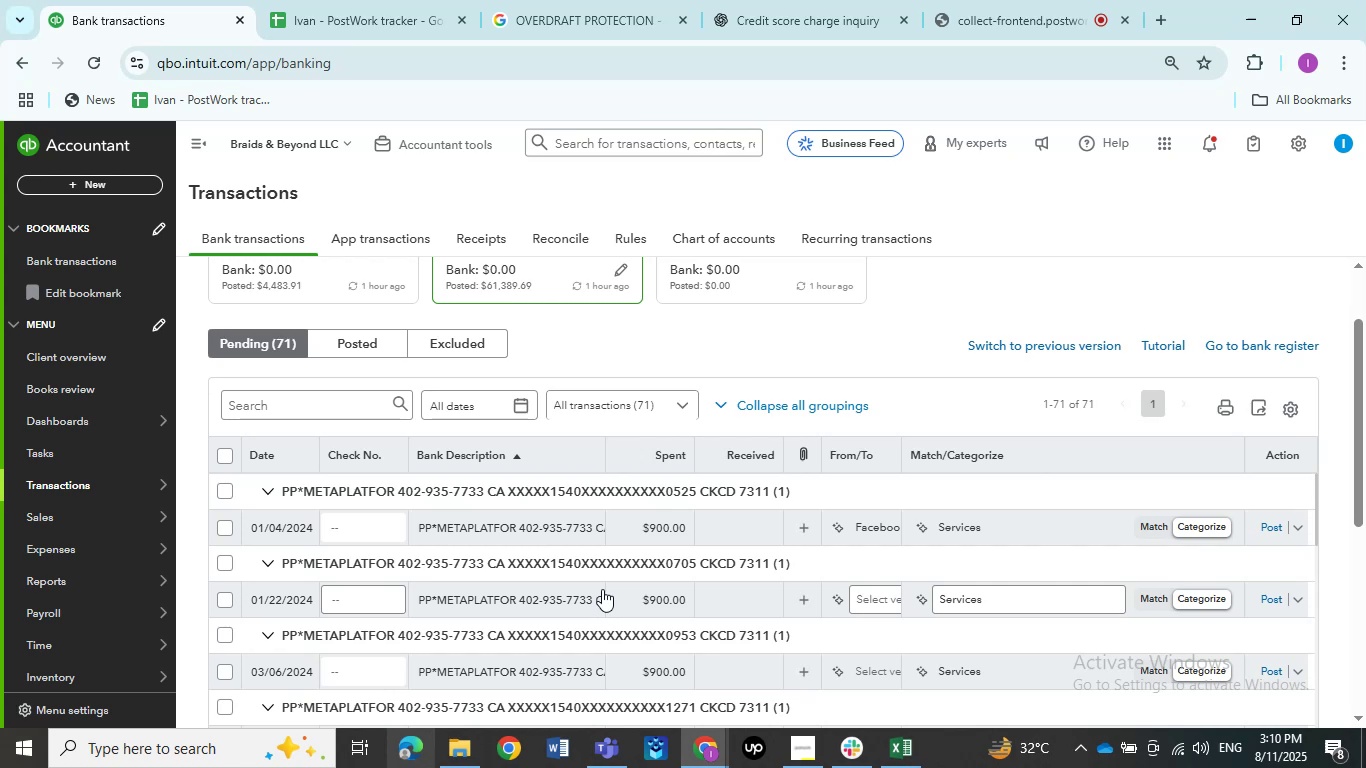 
wait(12.84)
 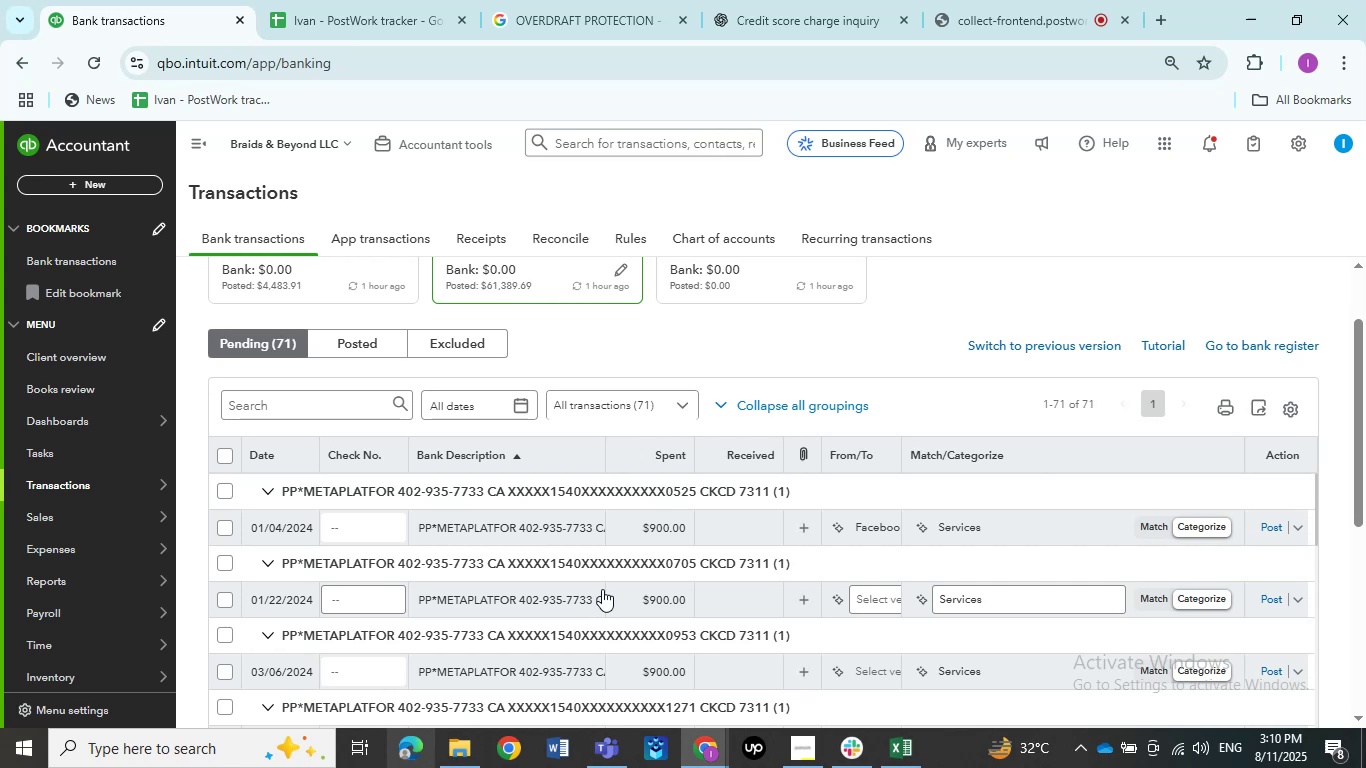 
left_click([508, 522])
 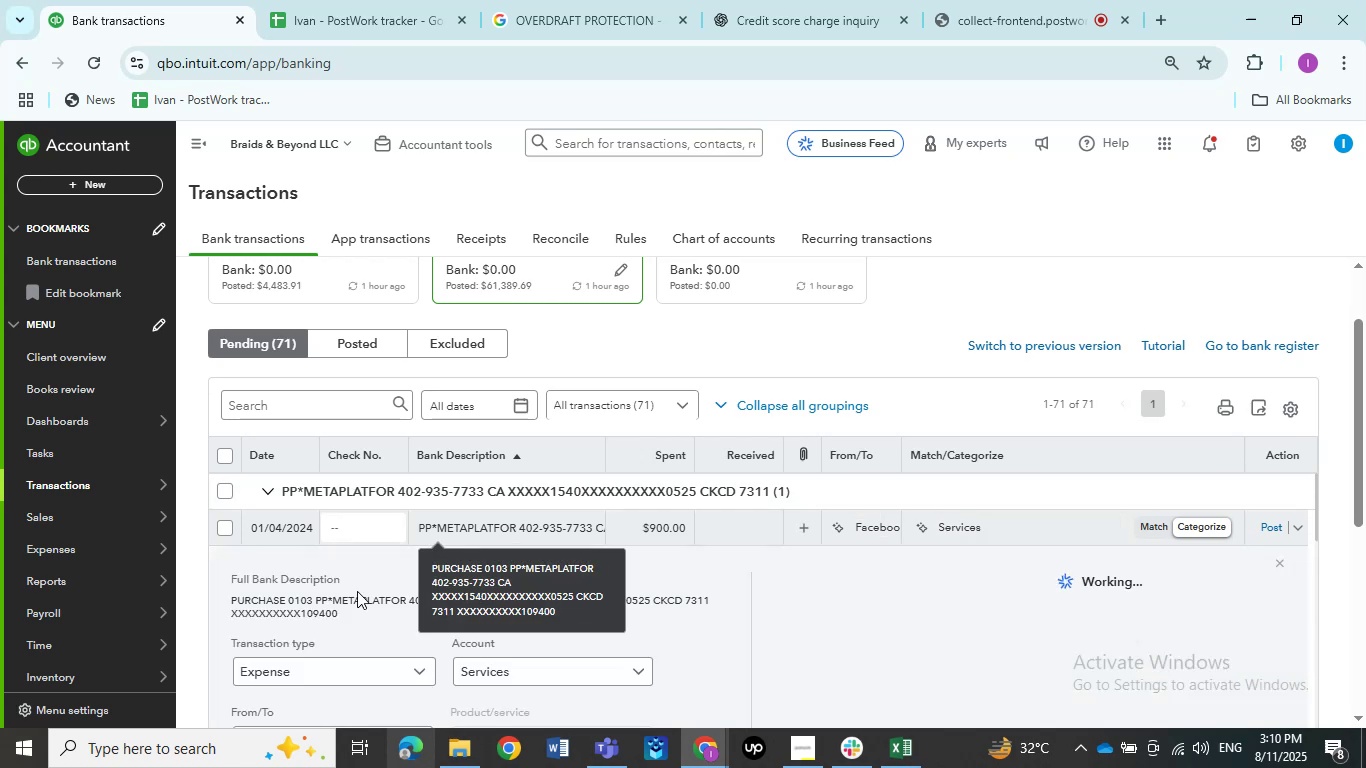 
scroll: coordinate [370, 682], scroll_direction: down, amount: 2.0
 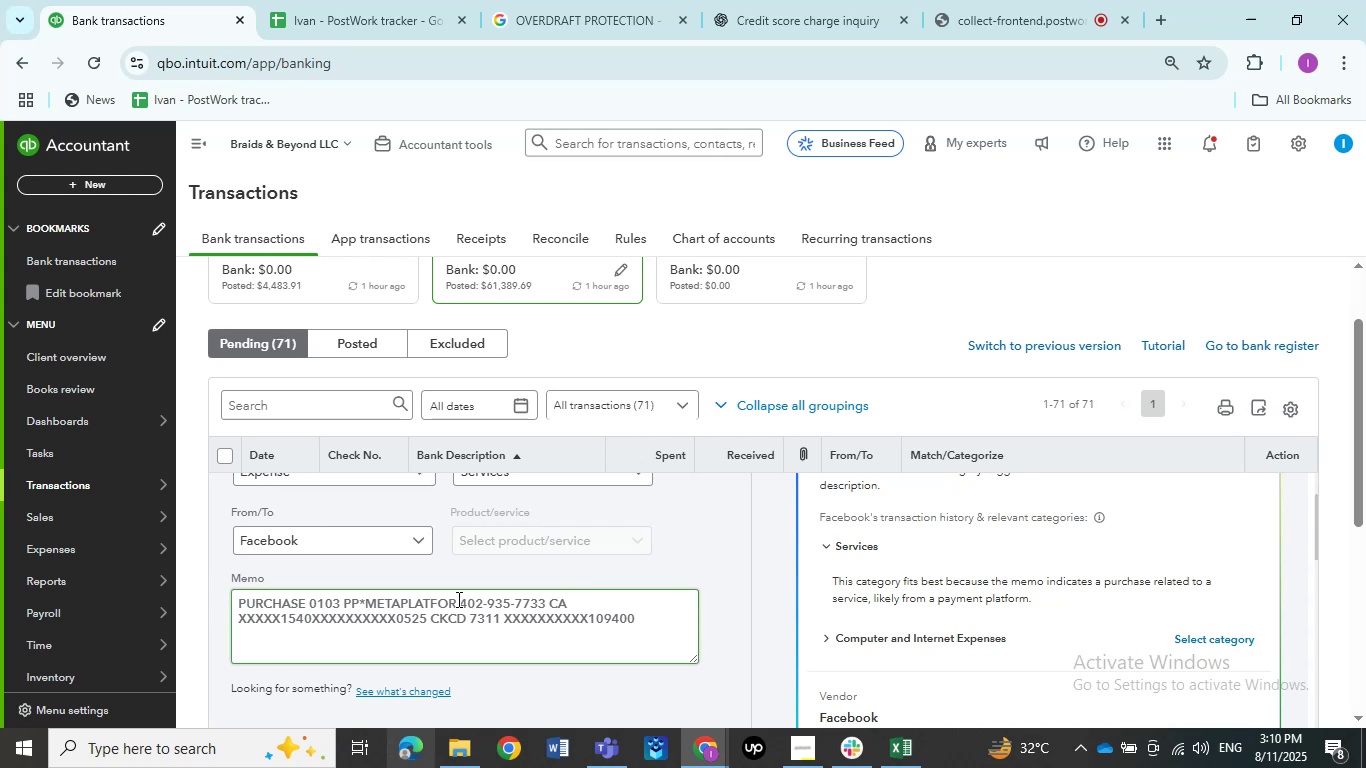 
left_click_drag(start_coordinate=[457, 599], to_coordinate=[367, 598])
 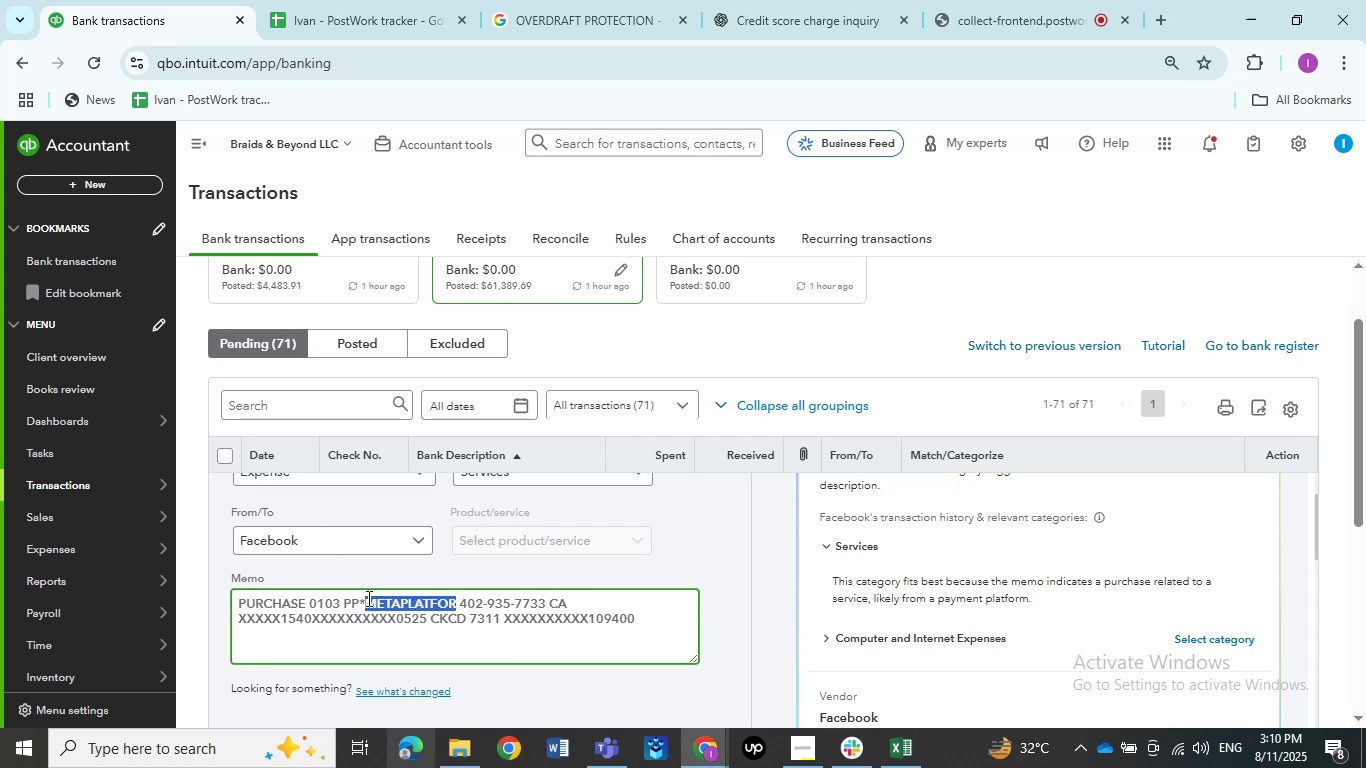 
key(Control+C)
 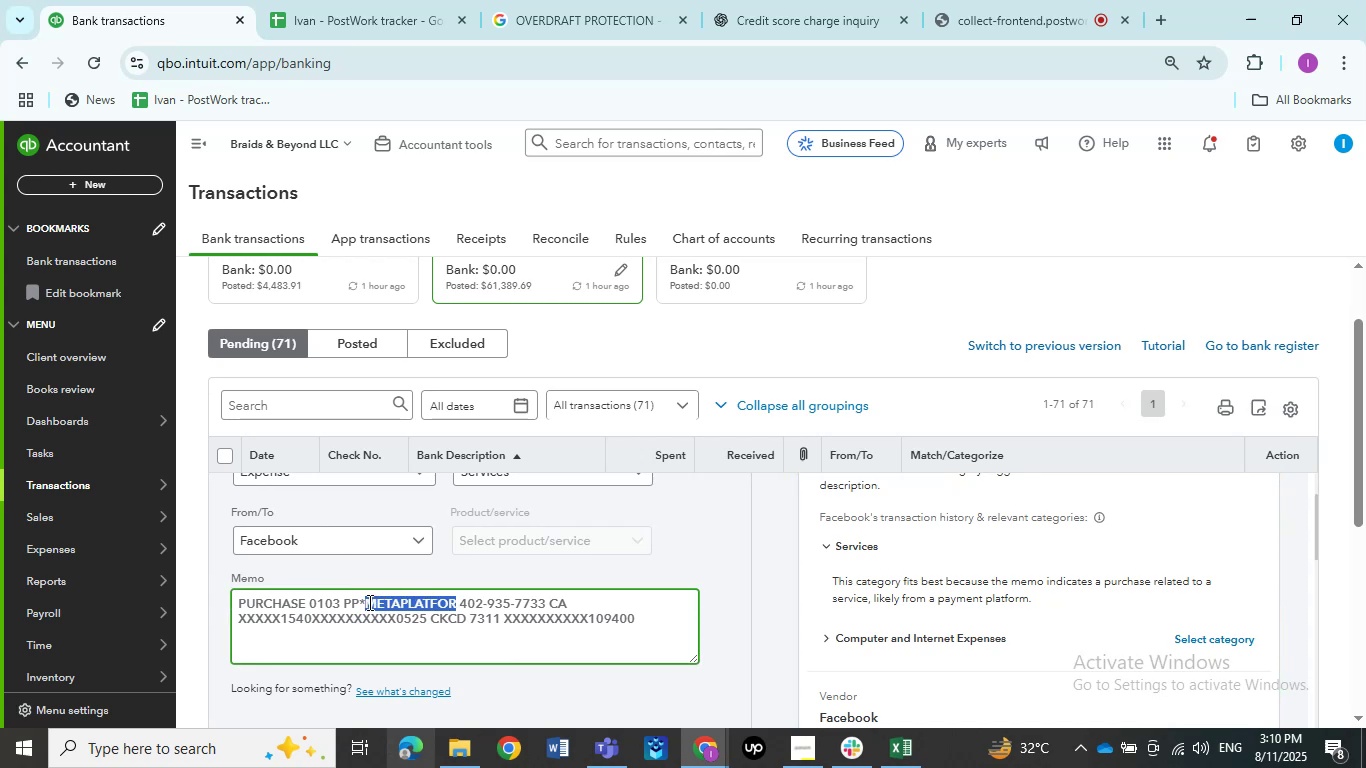 
key(Control+C)
 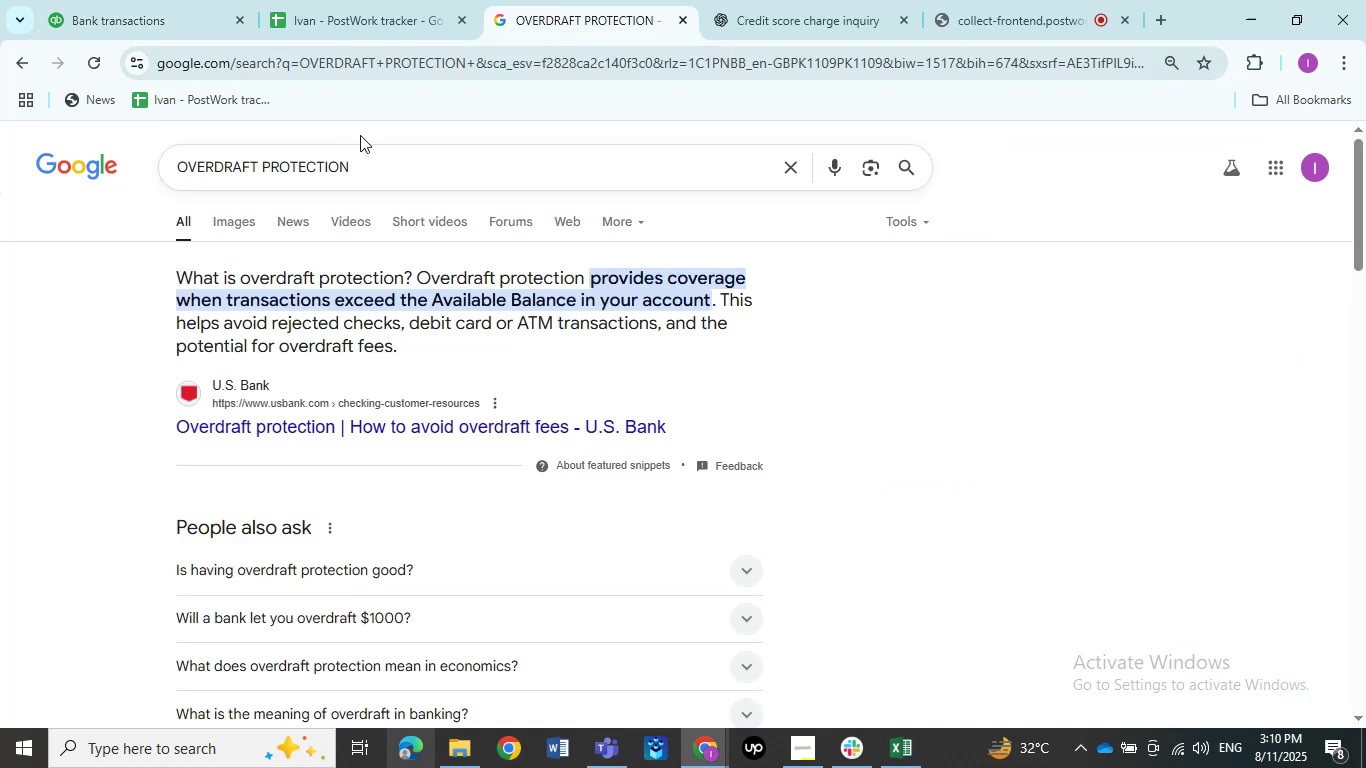 
left_click_drag(start_coordinate=[383, 166], to_coordinate=[0, 150])
 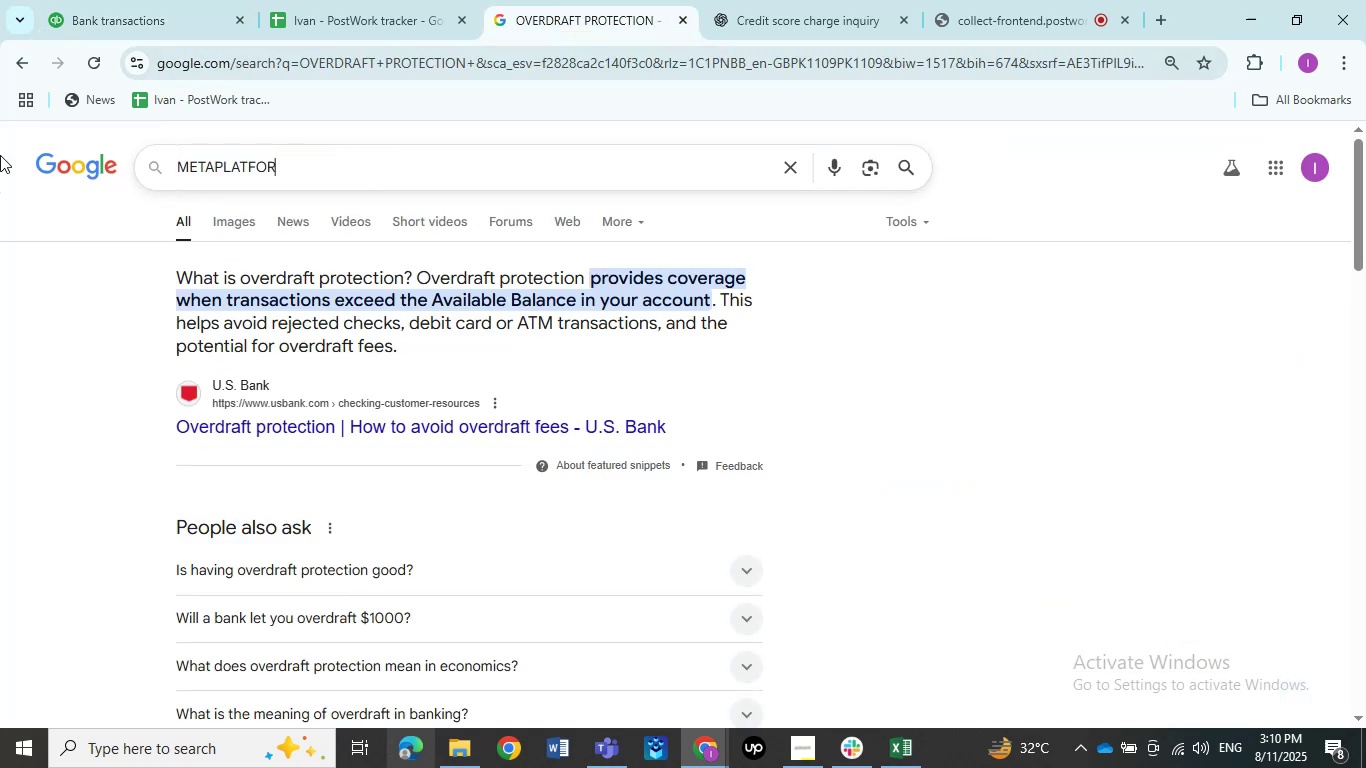 
key(Control+V)
 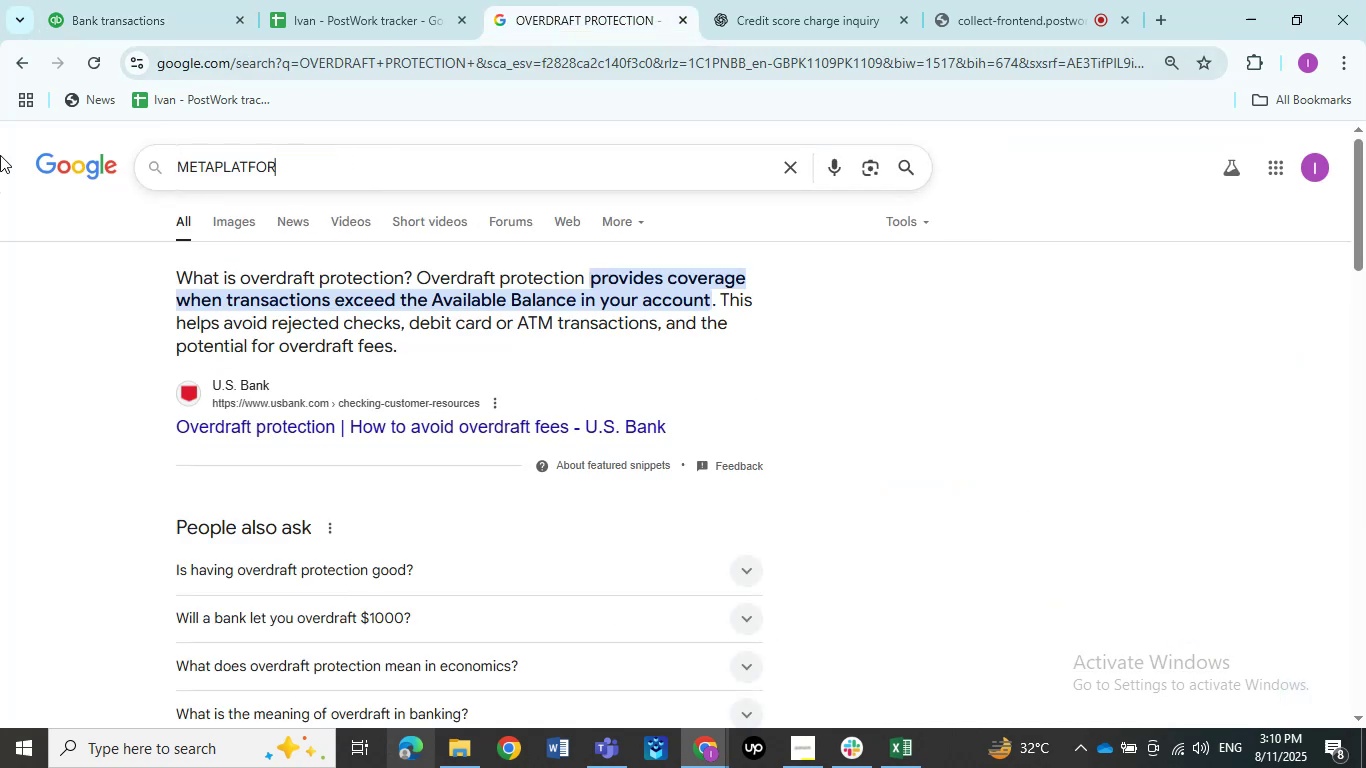 
key(NumpadEnter)
 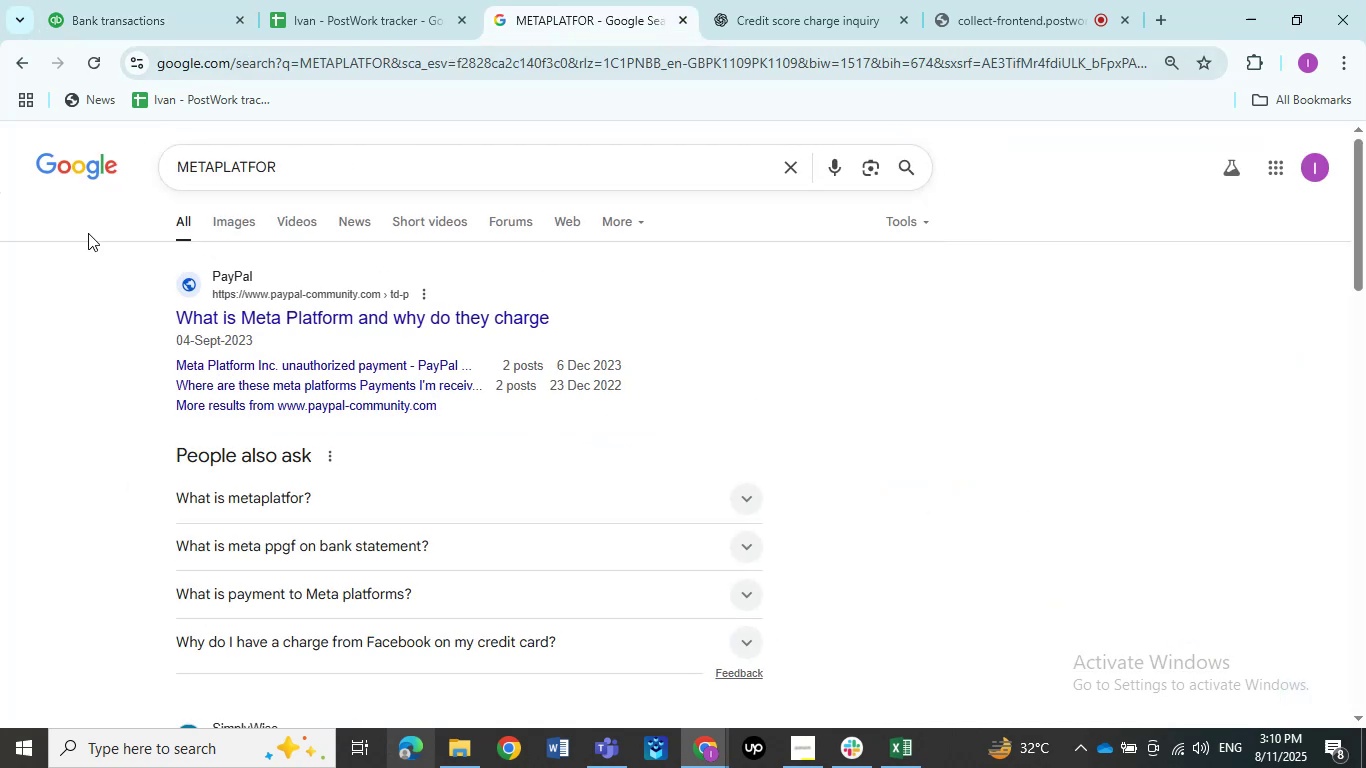 
left_click([179, 0])
 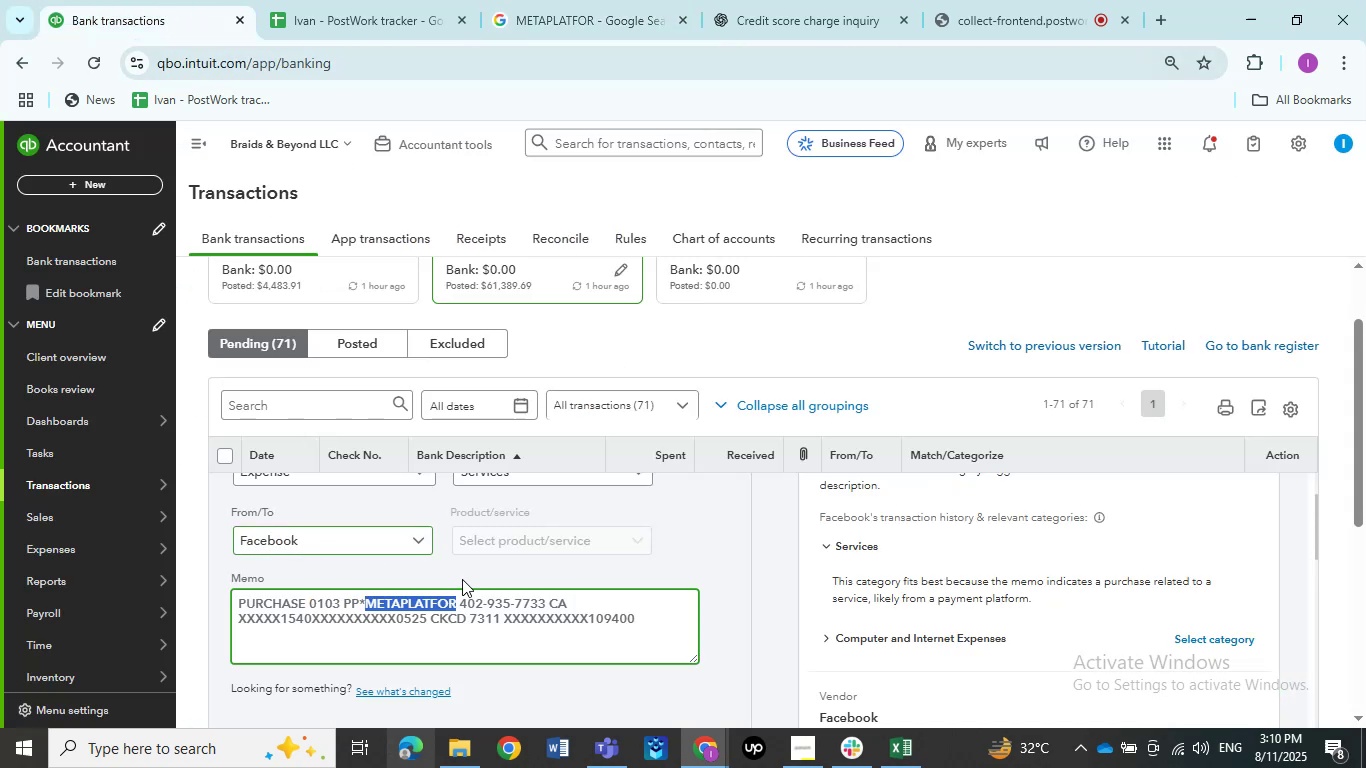 
scroll: coordinate [500, 594], scroll_direction: up, amount: 2.0
 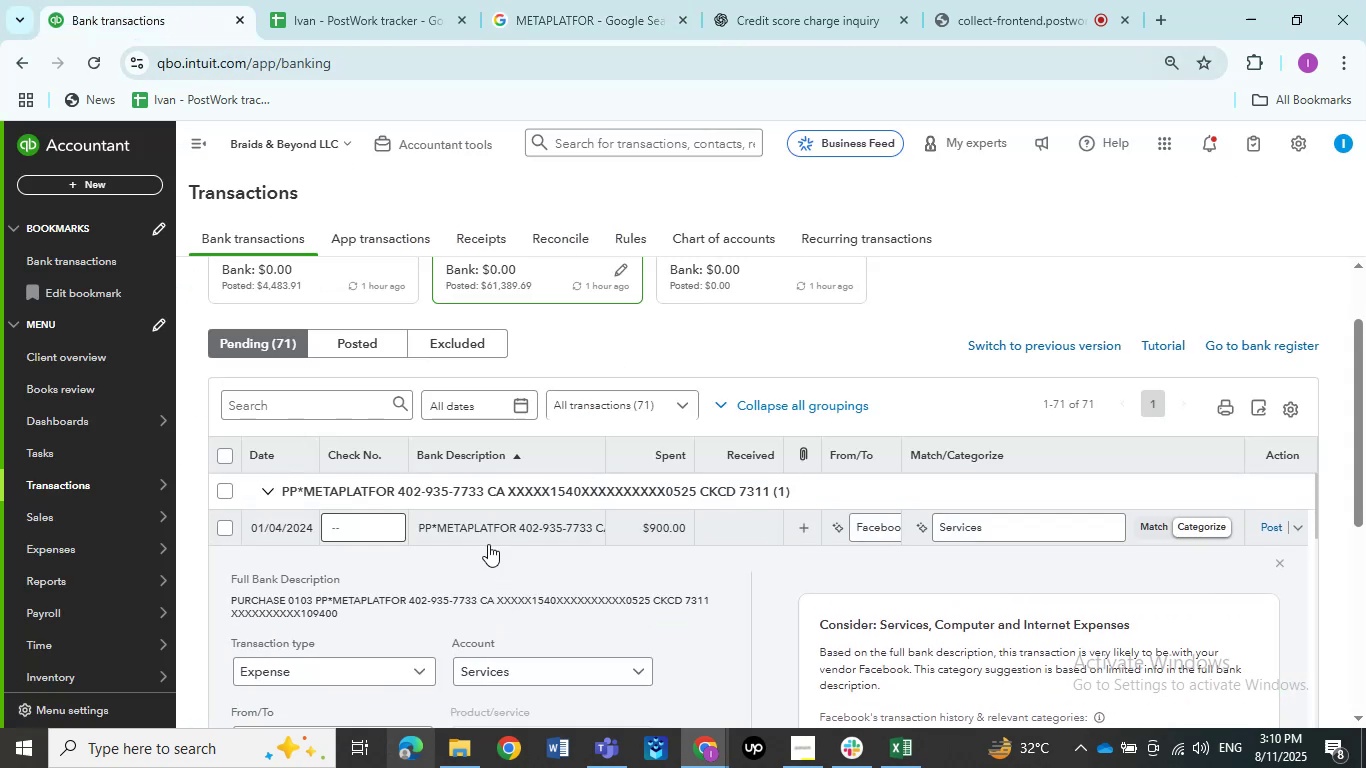 
left_click([485, 538])
 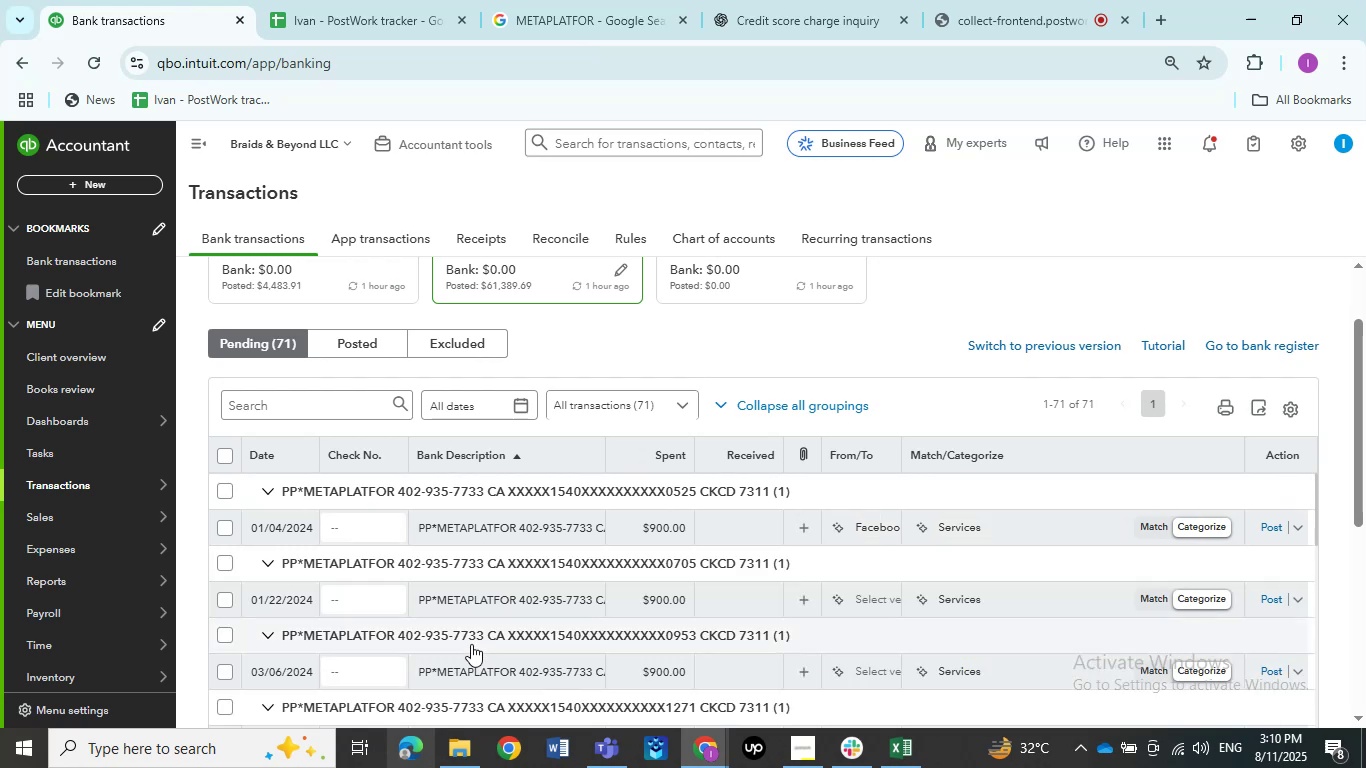 
scroll: coordinate [469, 659], scroll_direction: down, amount: 3.0
 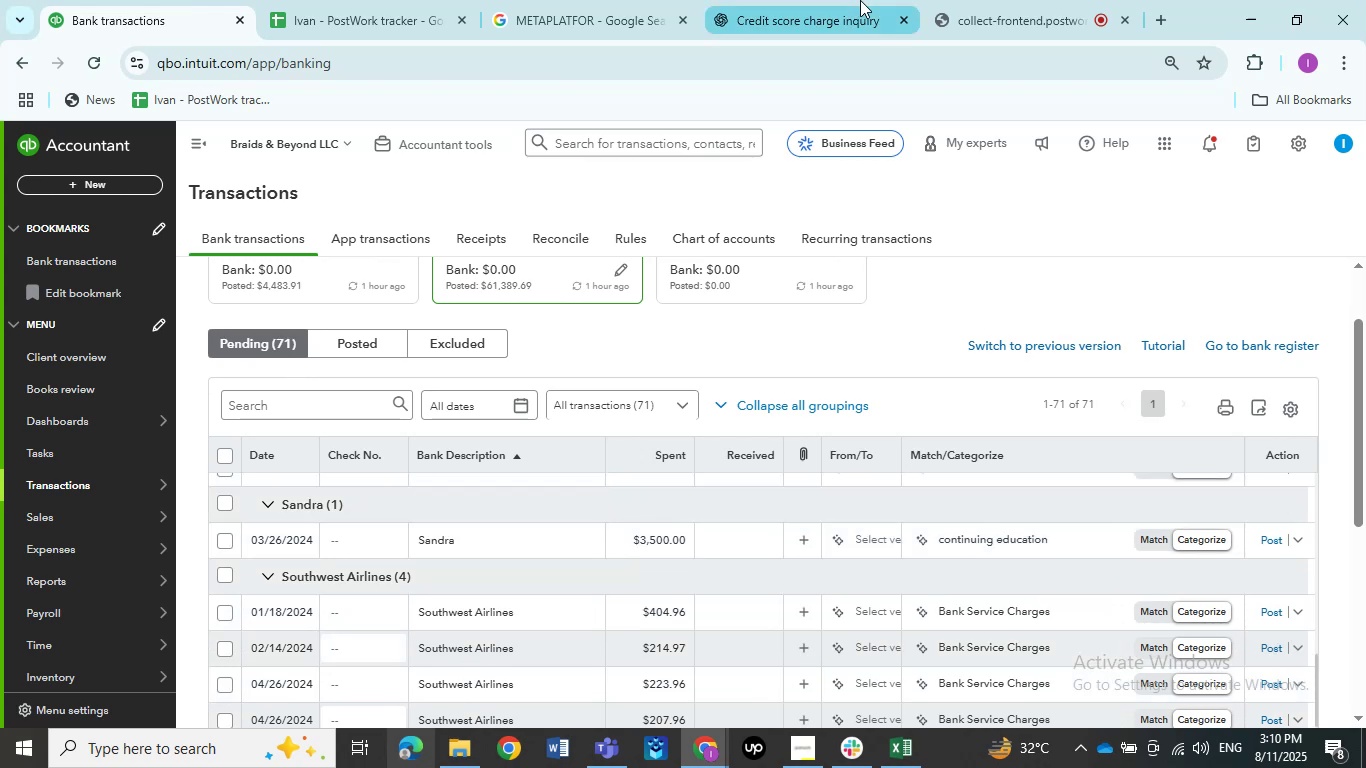 
key(Control+V)
 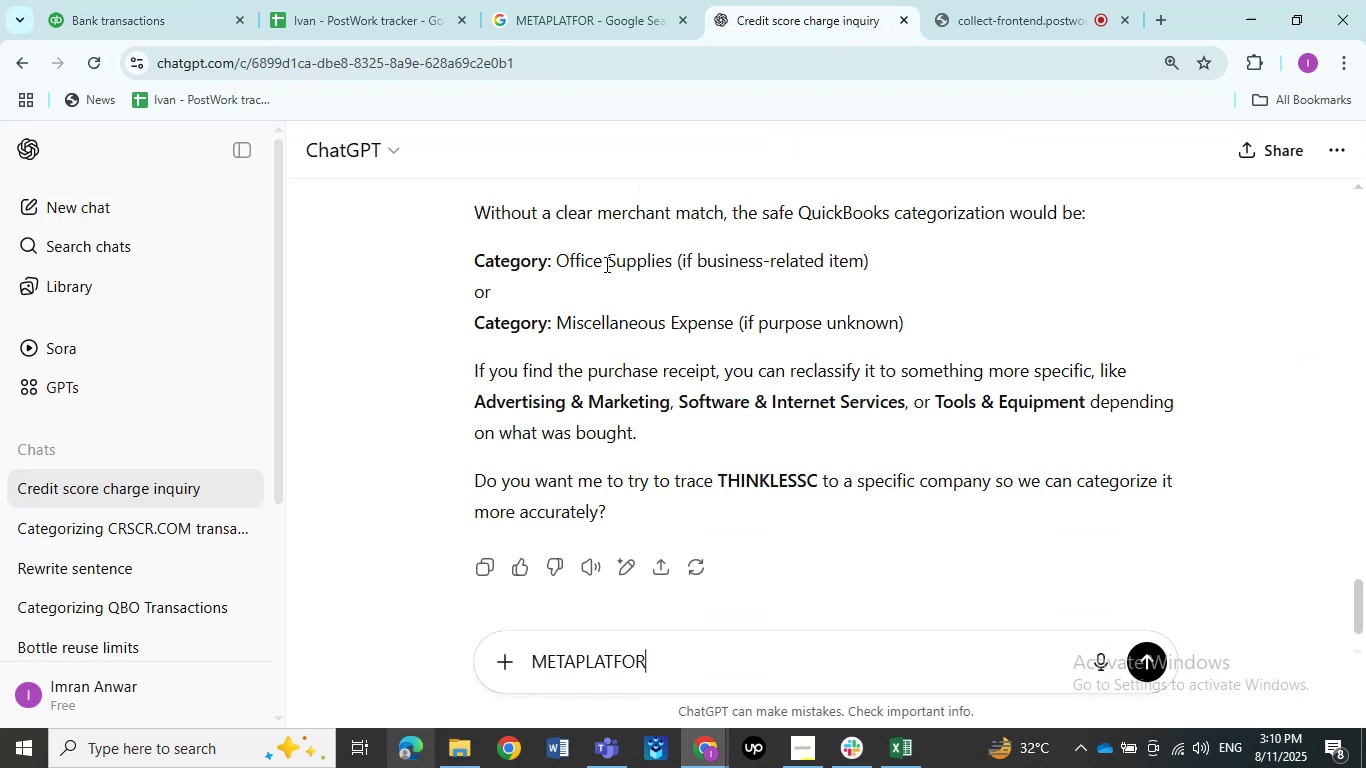 
key(NumpadEnter)
 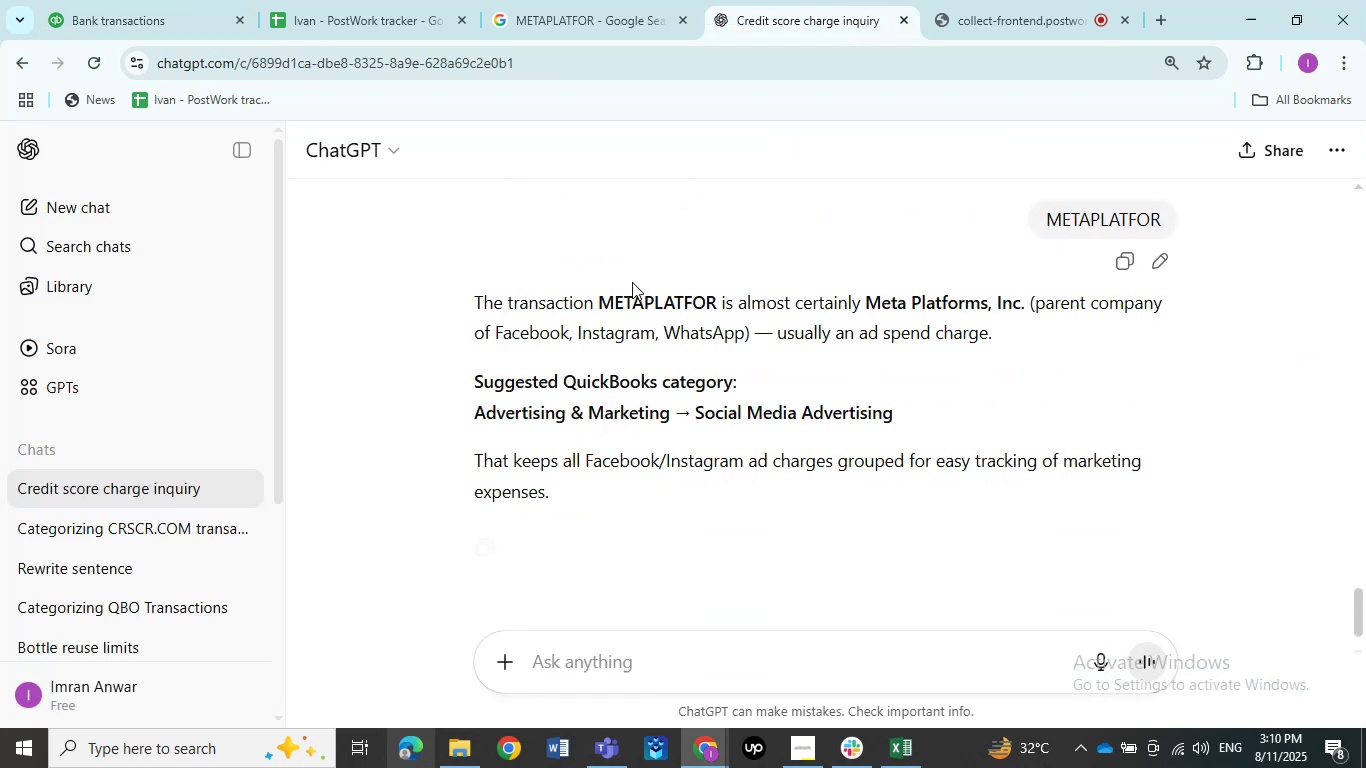 
wait(8.32)
 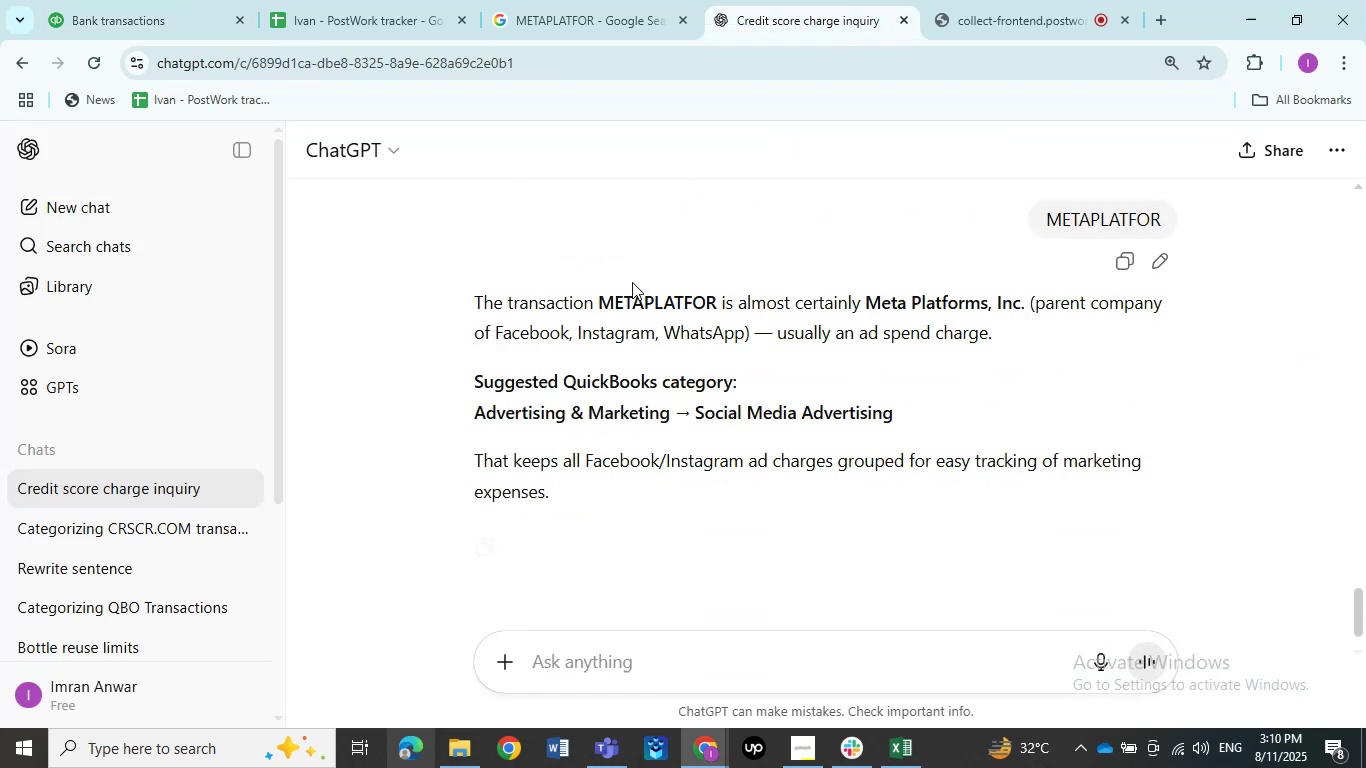 
scroll: coordinate [468, 538], scroll_direction: up, amount: 23.0
 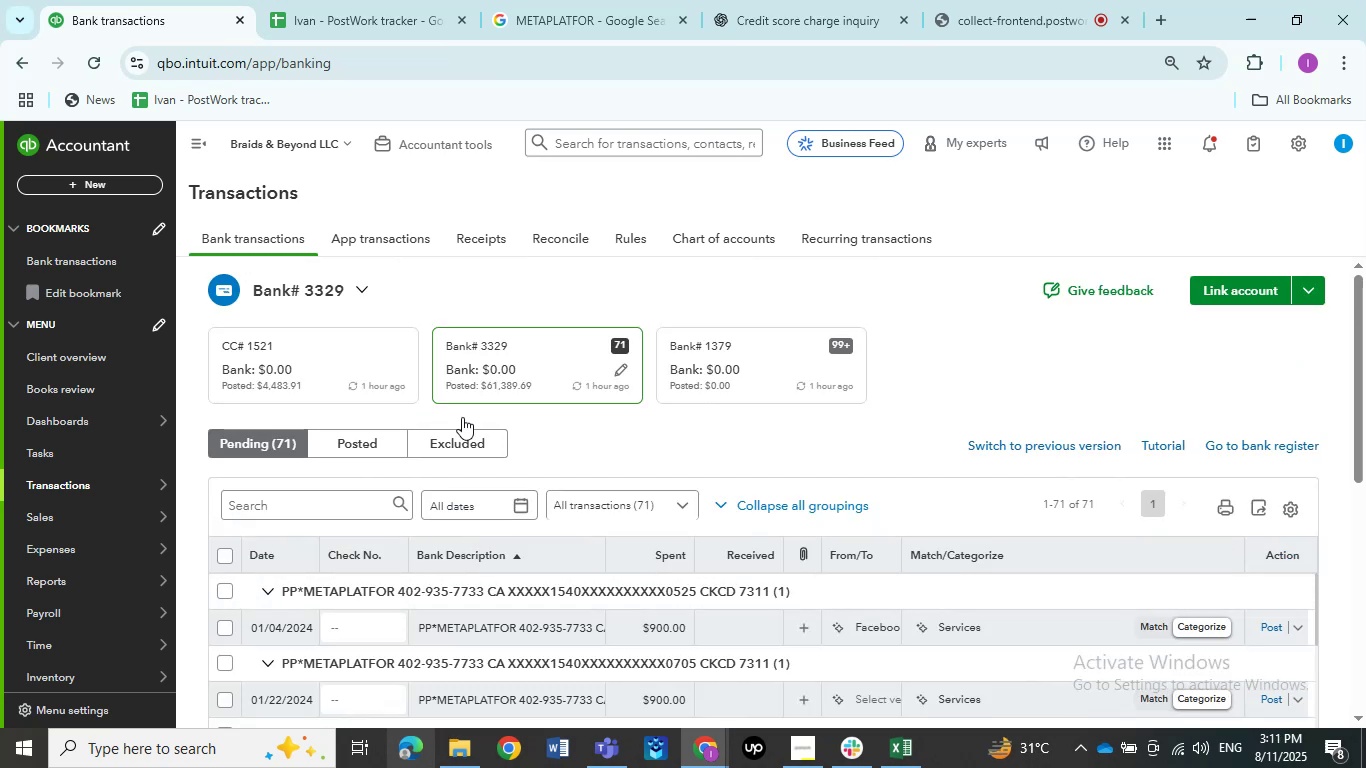 
scroll: coordinate [501, 395], scroll_direction: down, amount: 1.0
 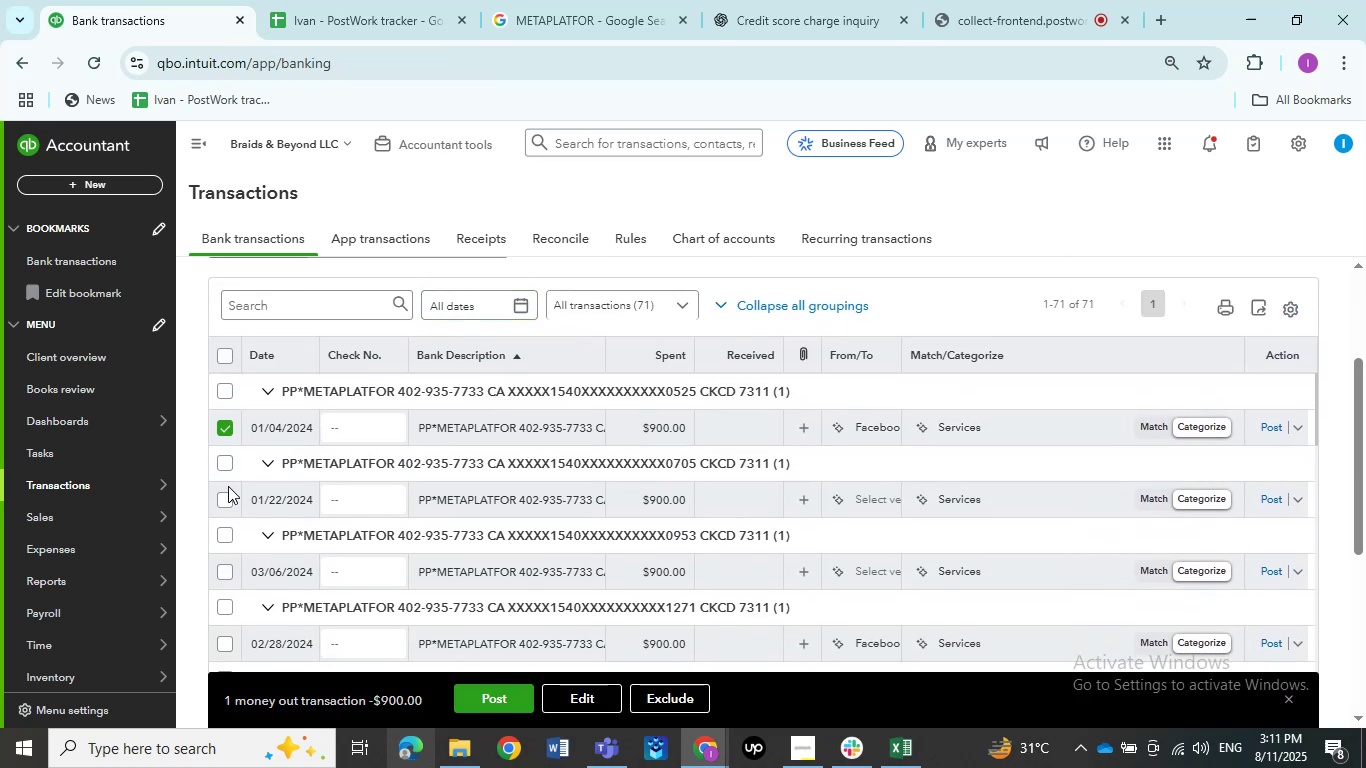 
left_click([226, 504])
 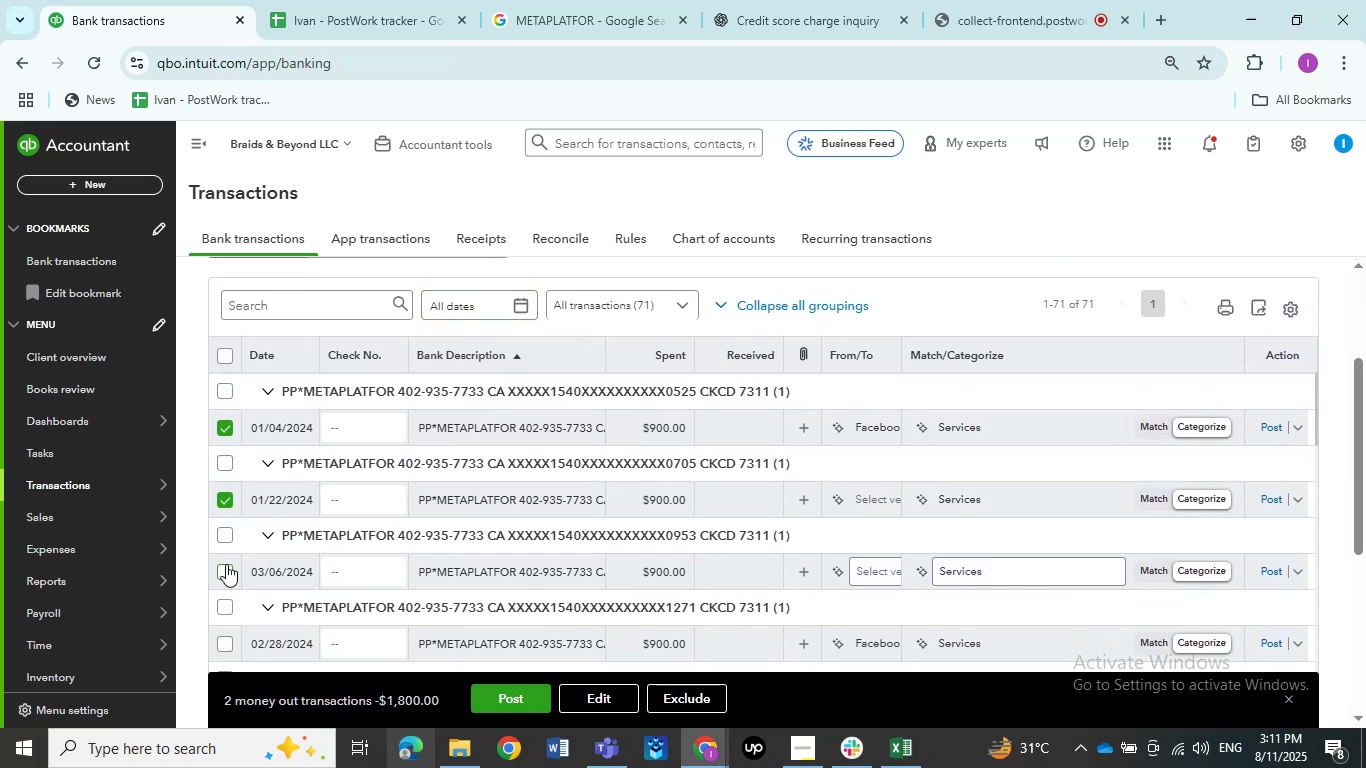 
left_click([226, 570])
 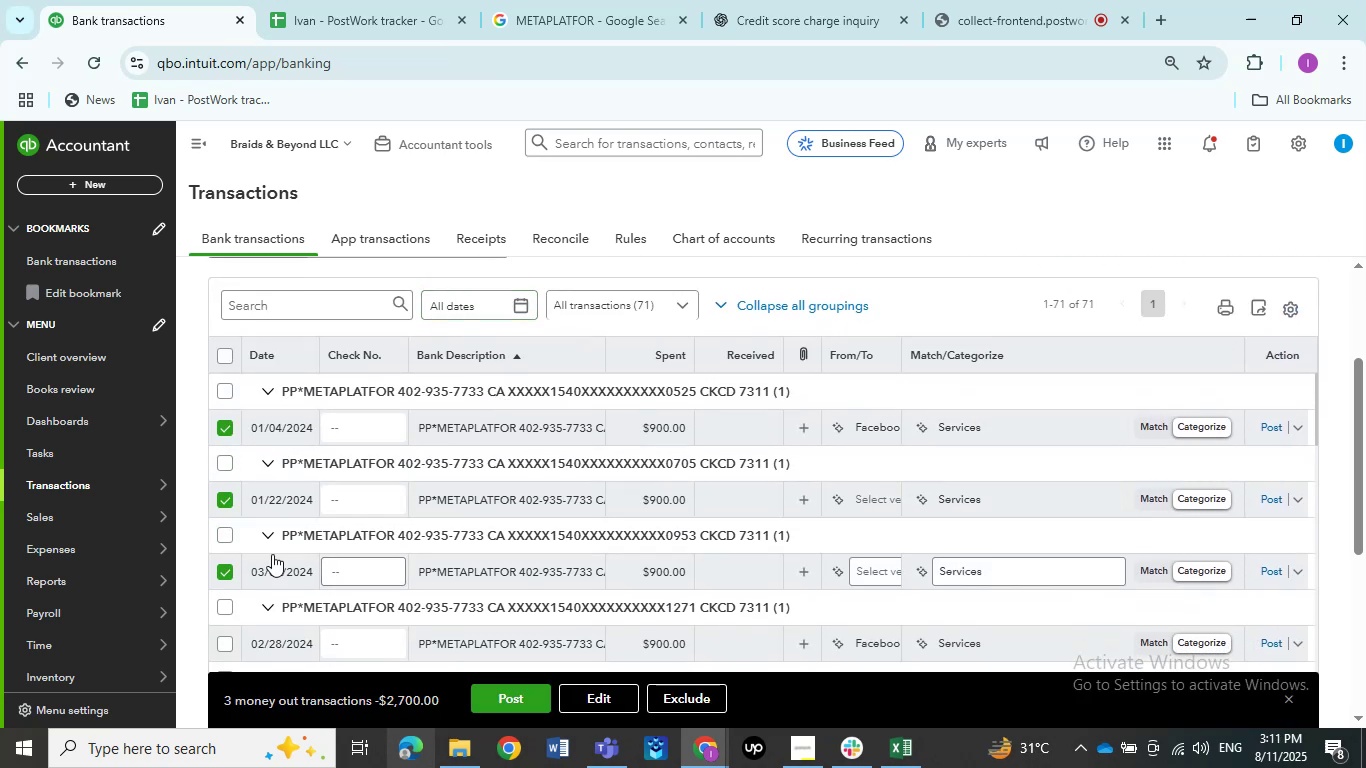 
scroll: coordinate [272, 554], scroll_direction: down, amount: 1.0
 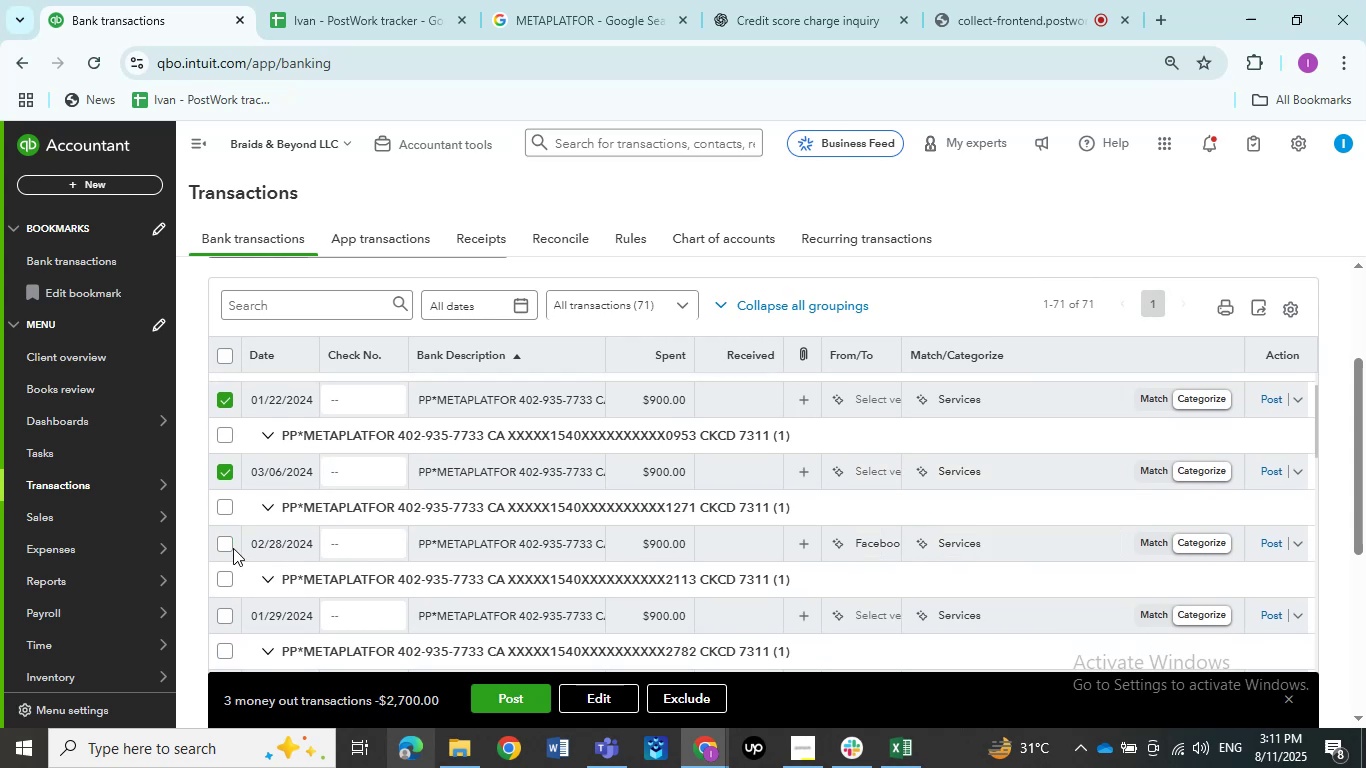 
double_click([227, 549])
 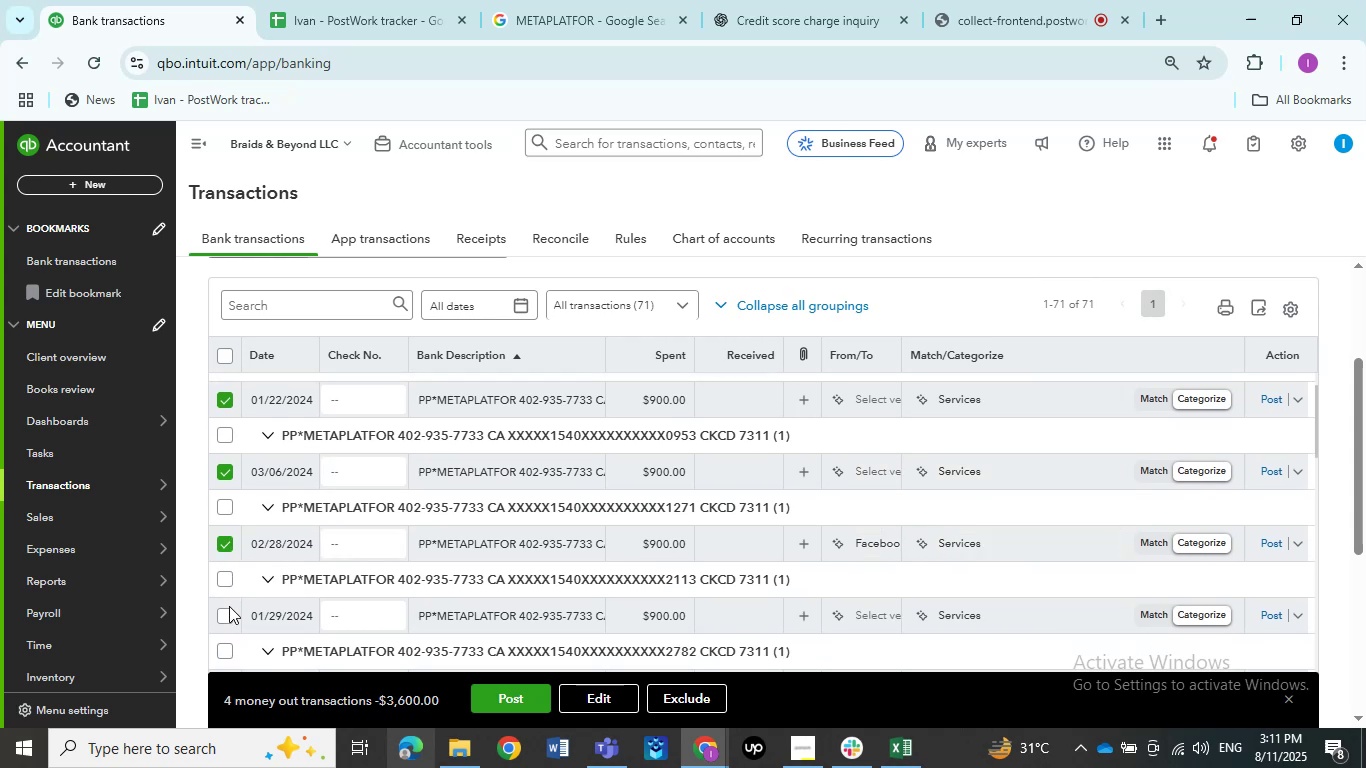 
left_click([220, 614])
 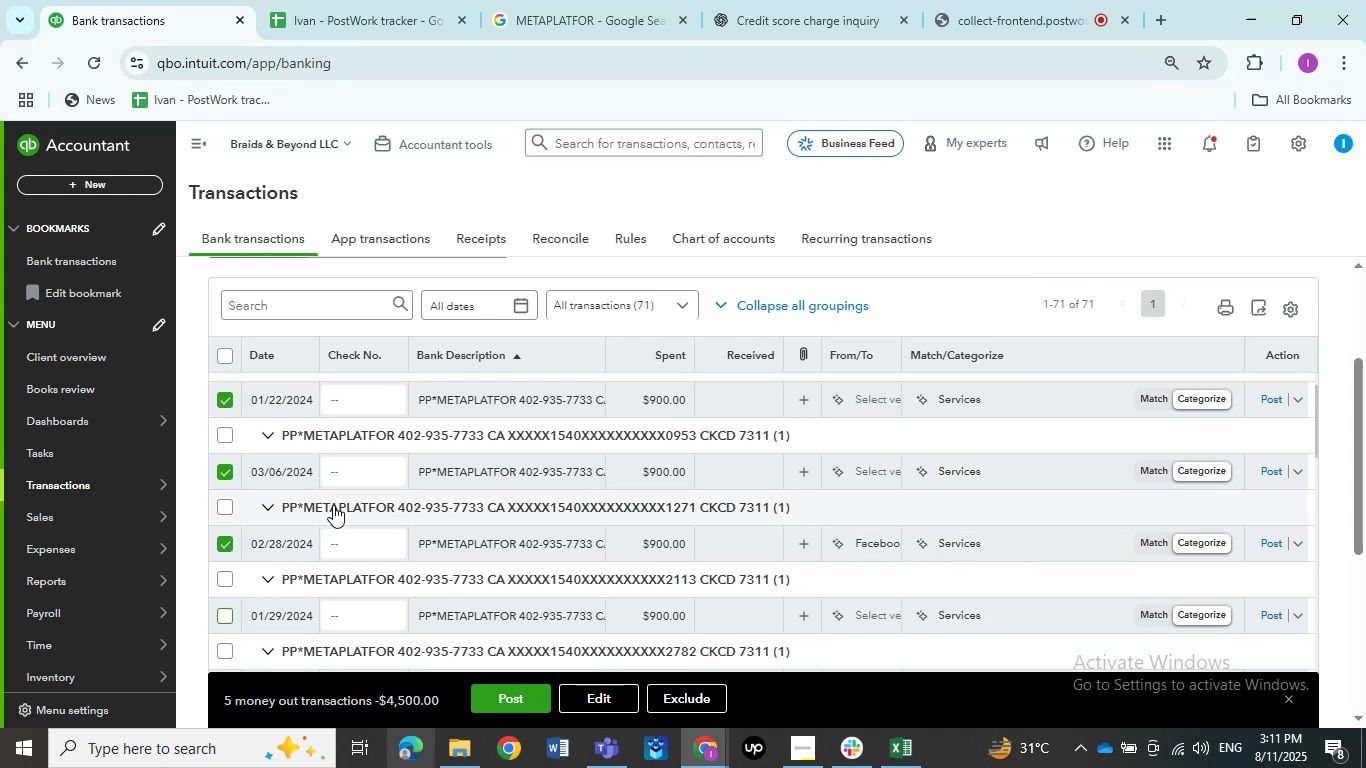 
scroll: coordinate [344, 500], scroll_direction: down, amount: 1.0
 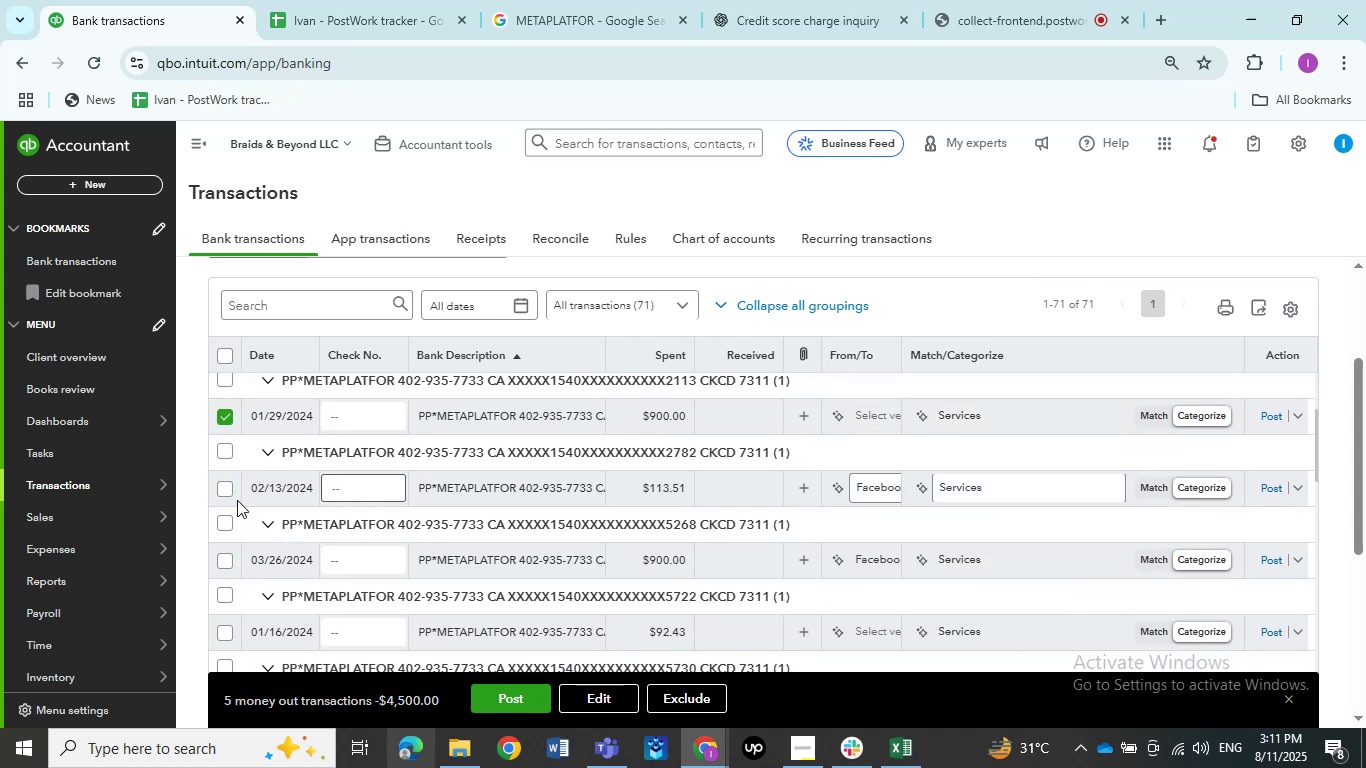 
left_click([228, 488])
 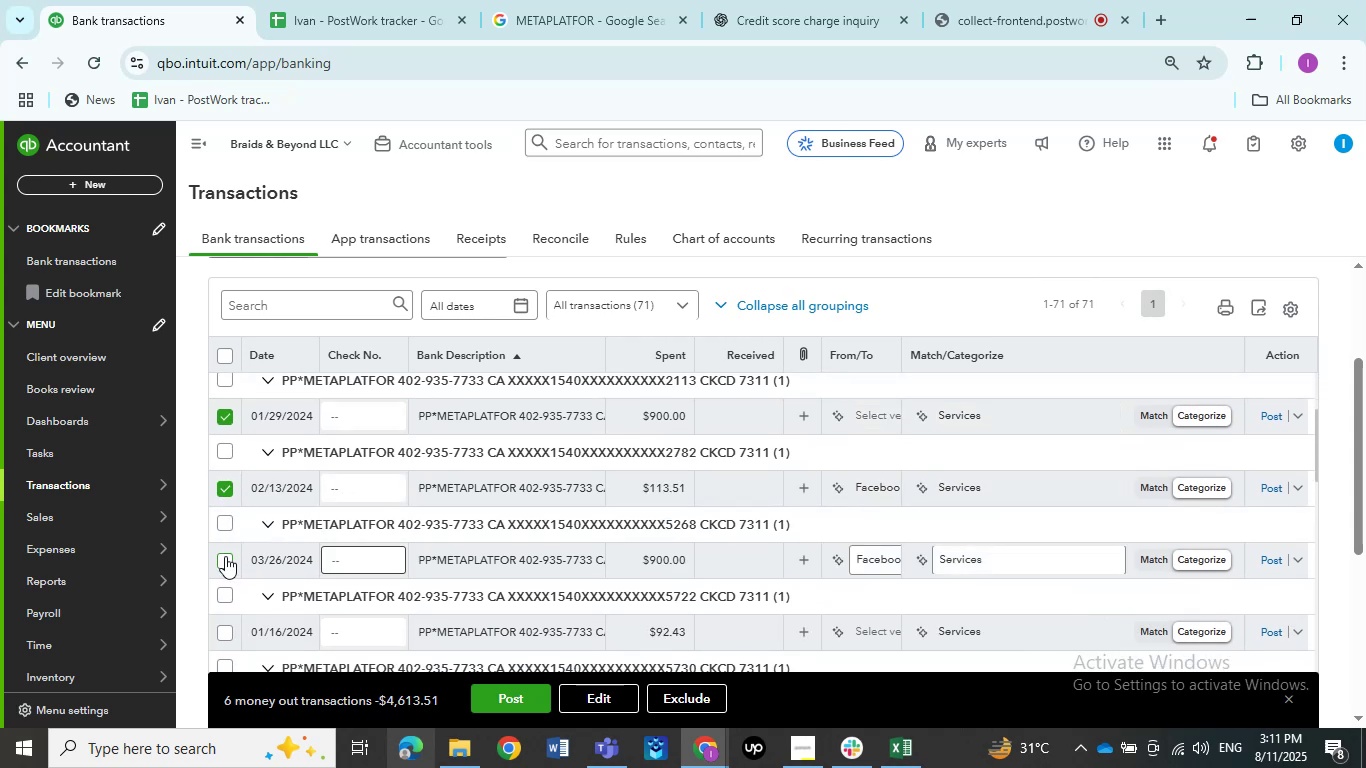 
left_click([225, 561])
 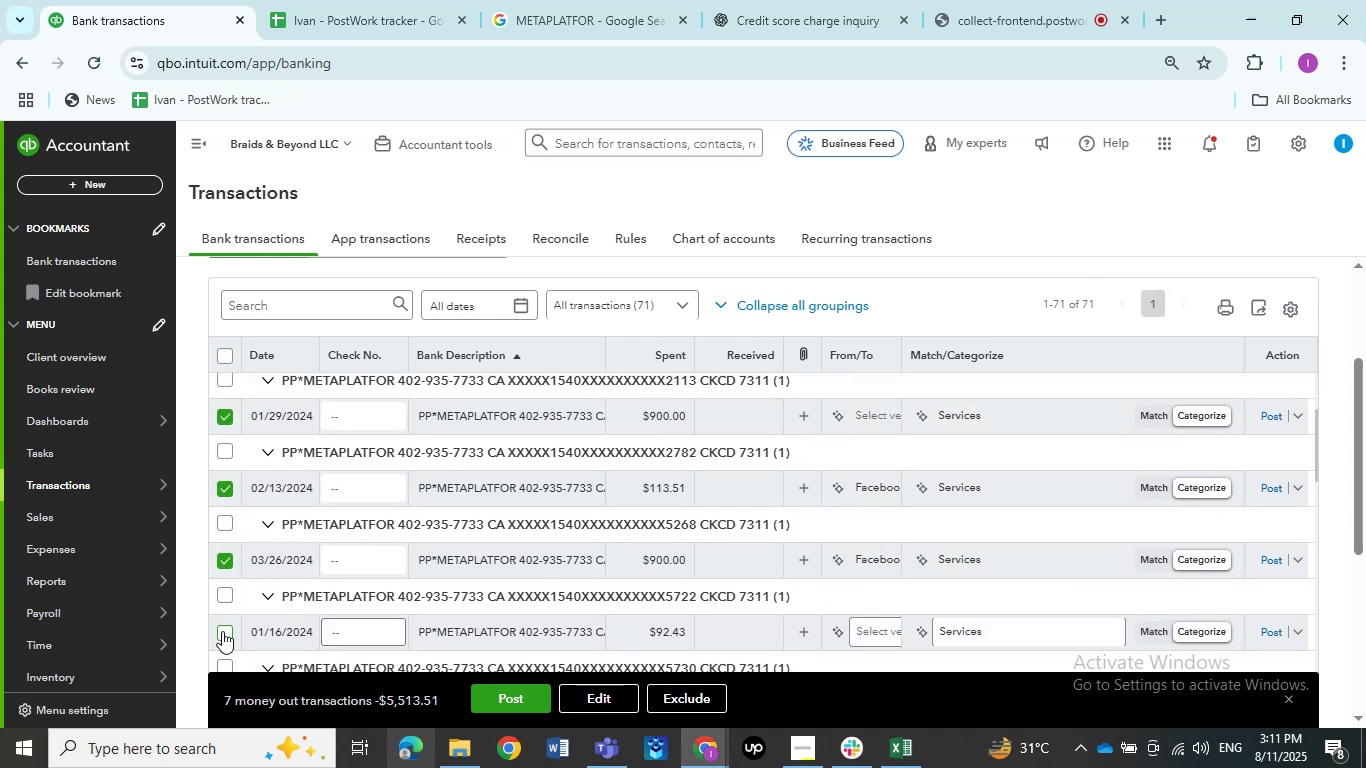 
scroll: coordinate [330, 528], scroll_direction: down, amount: 2.0
 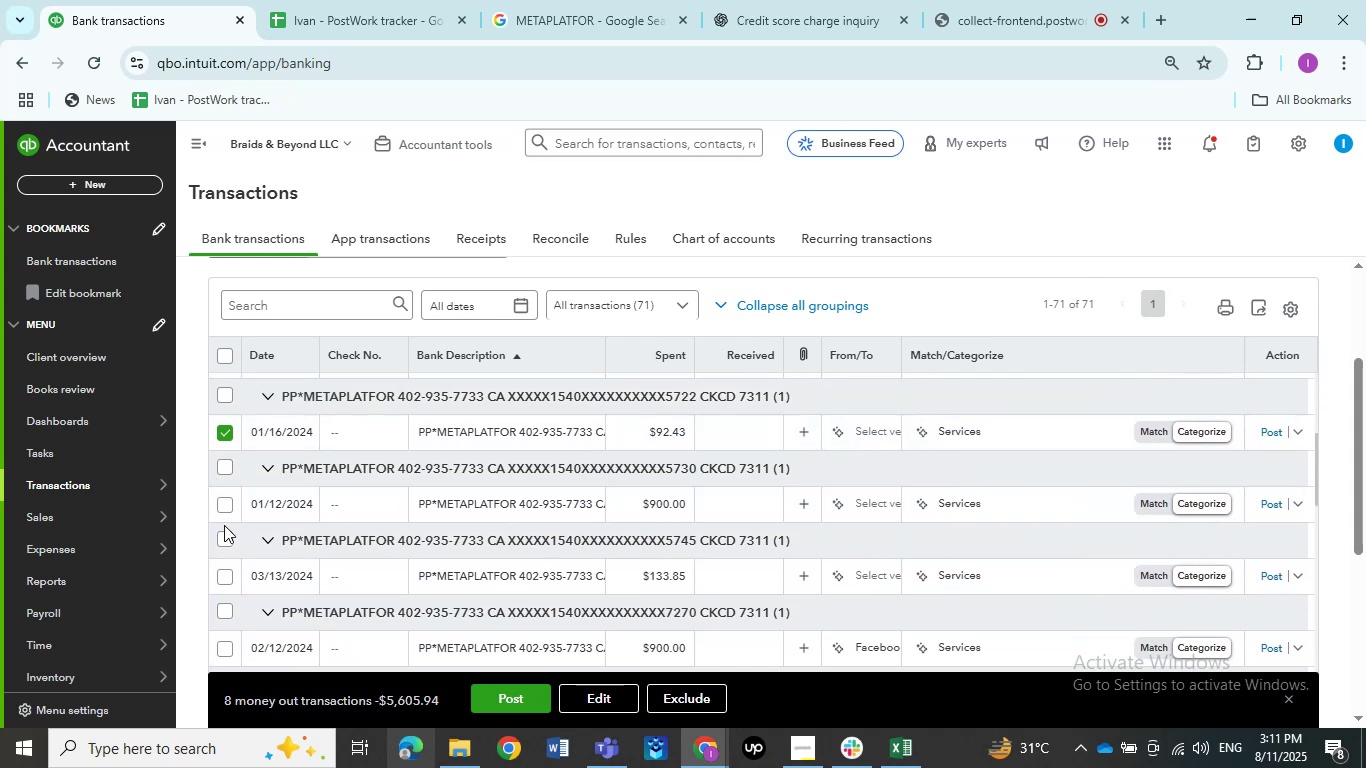 
left_click([223, 509])
 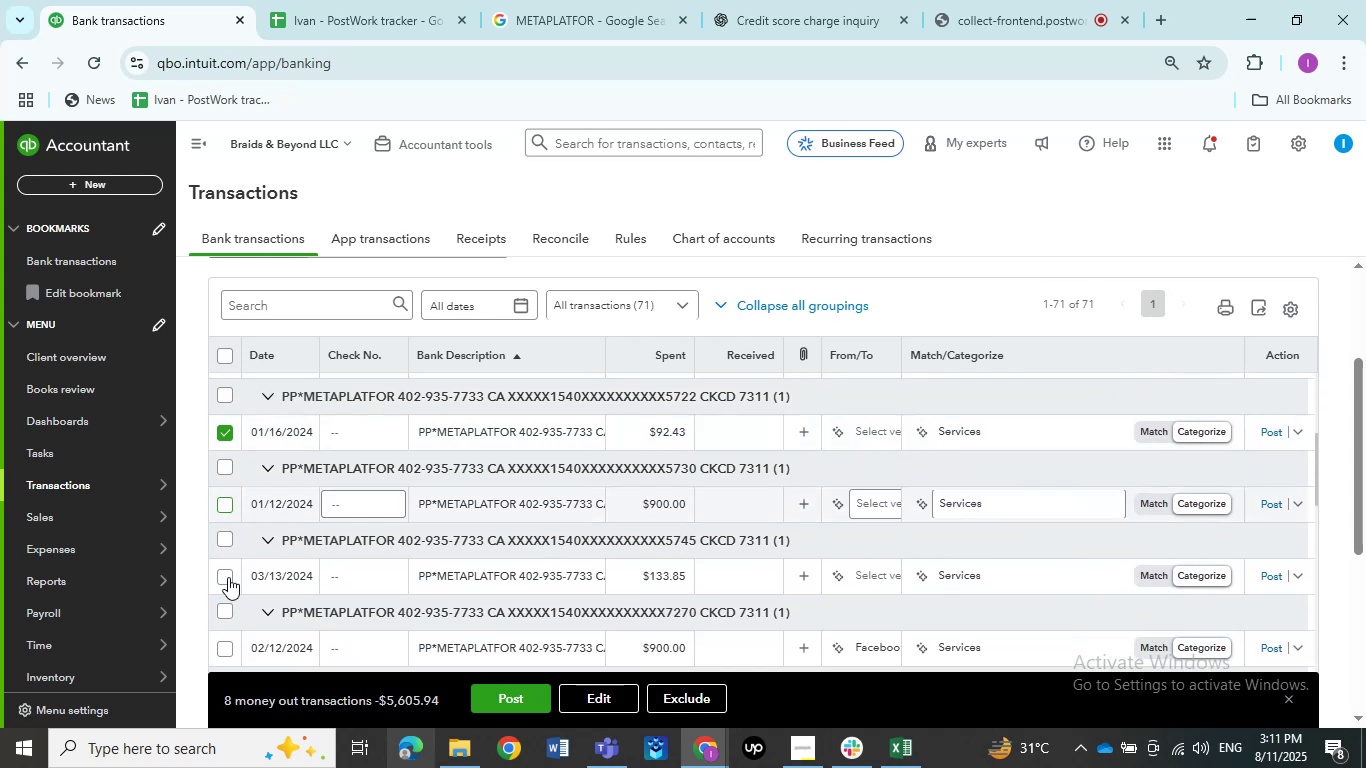 
left_click([226, 574])
 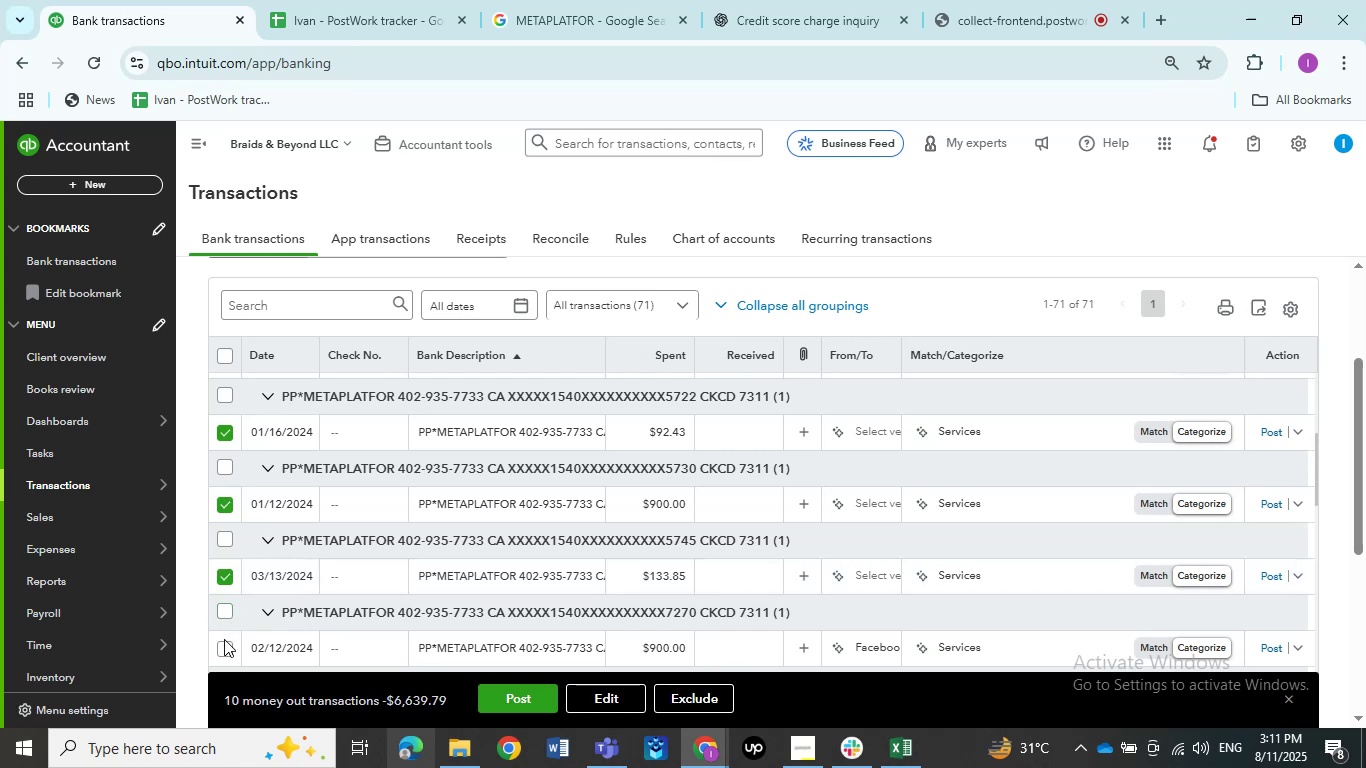 
left_click([224, 640])
 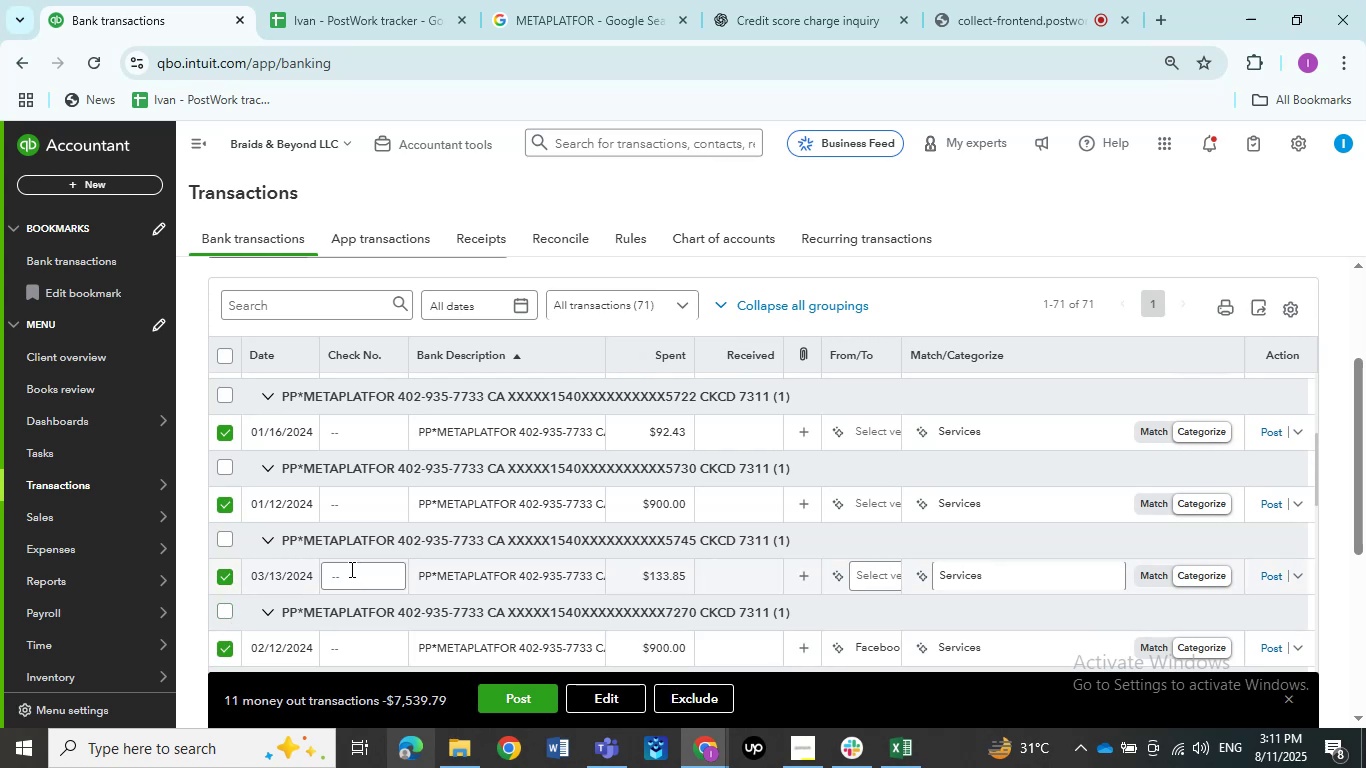 
scroll: coordinate [474, 566], scroll_direction: down, amount: 3.0
 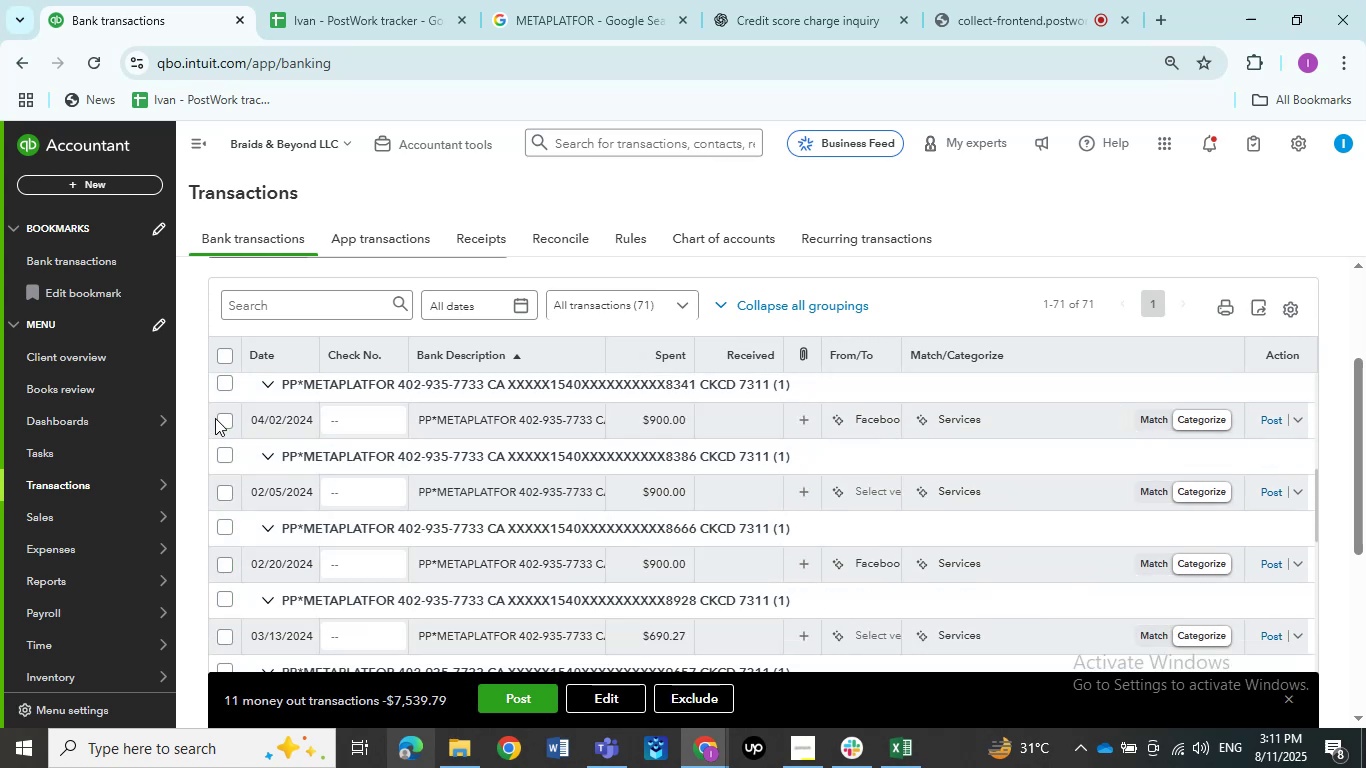 
left_click([227, 424])
 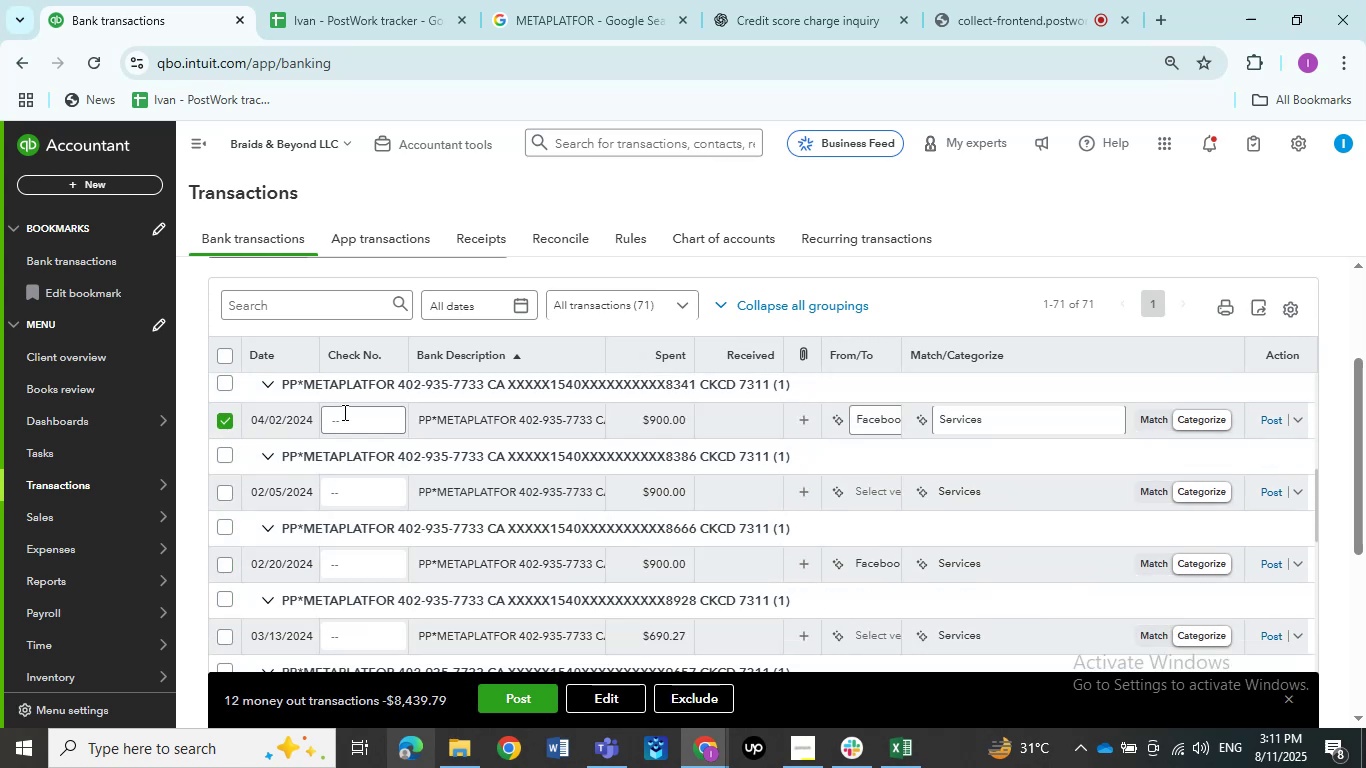 
scroll: coordinate [356, 419], scroll_direction: up, amount: 1.0
 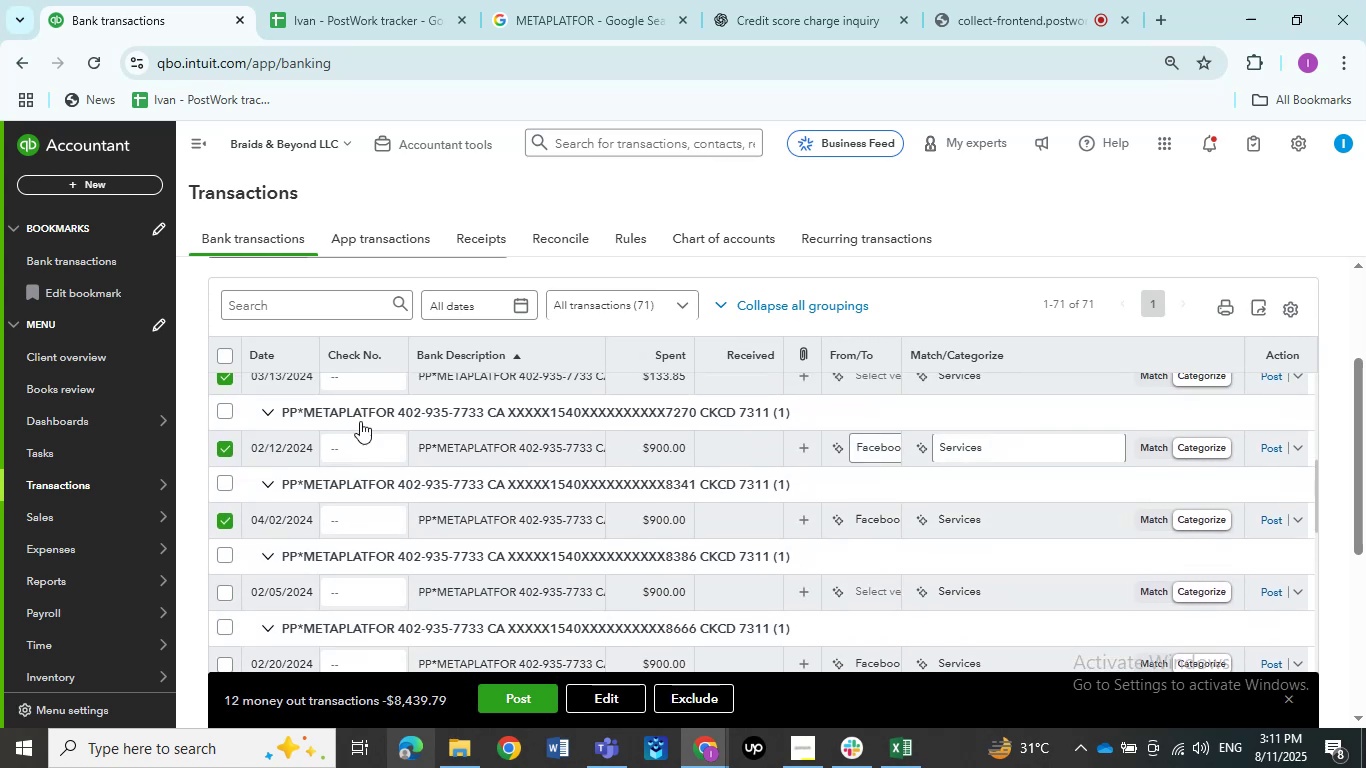 
scroll: coordinate [366, 431], scroll_direction: down, amount: 1.0
 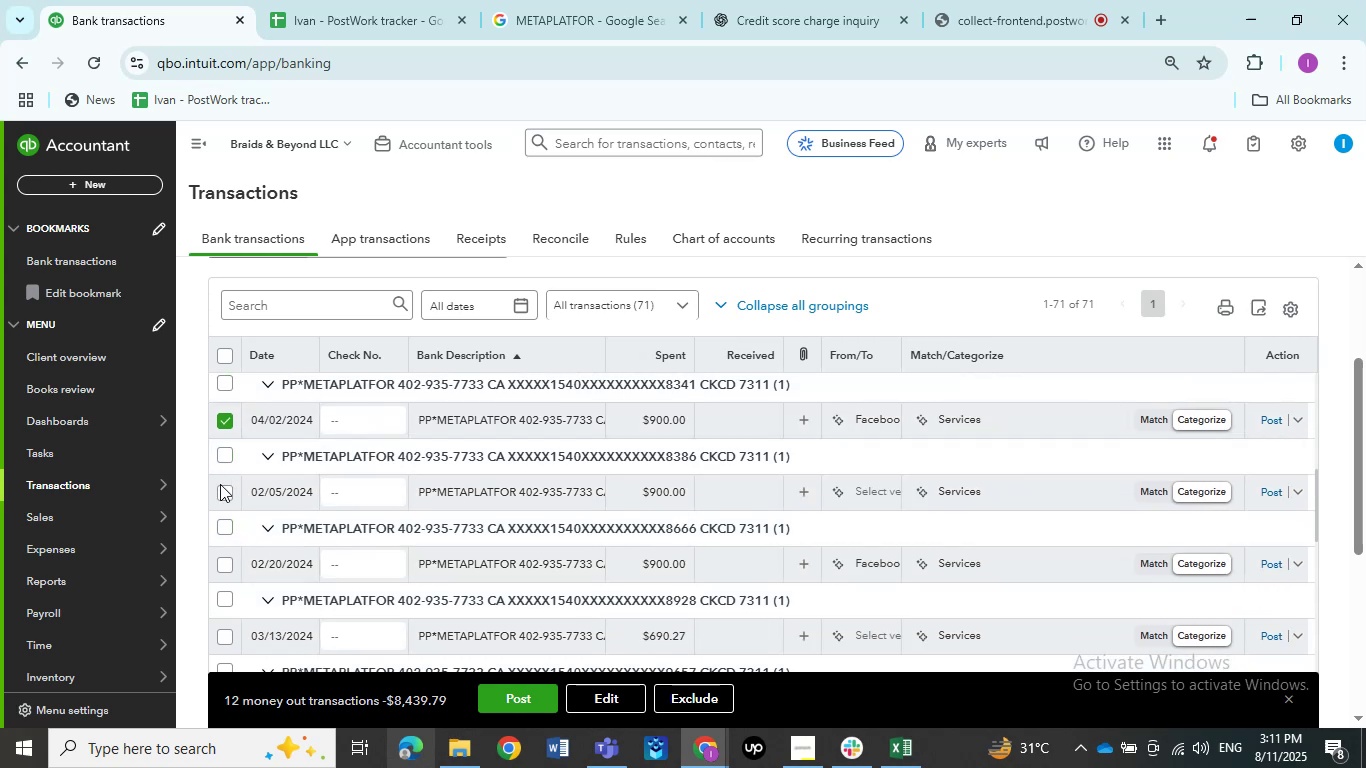 
left_click([219, 486])
 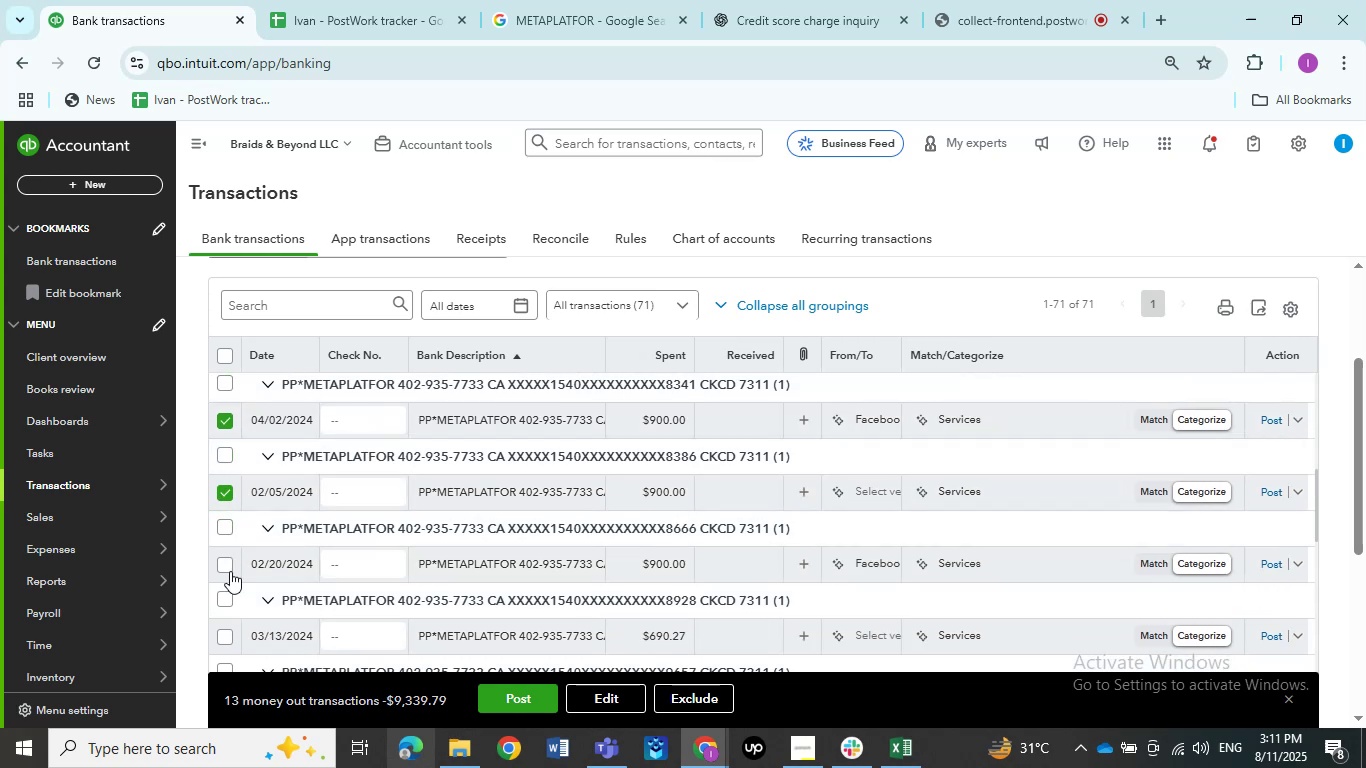 
left_click([227, 569])
 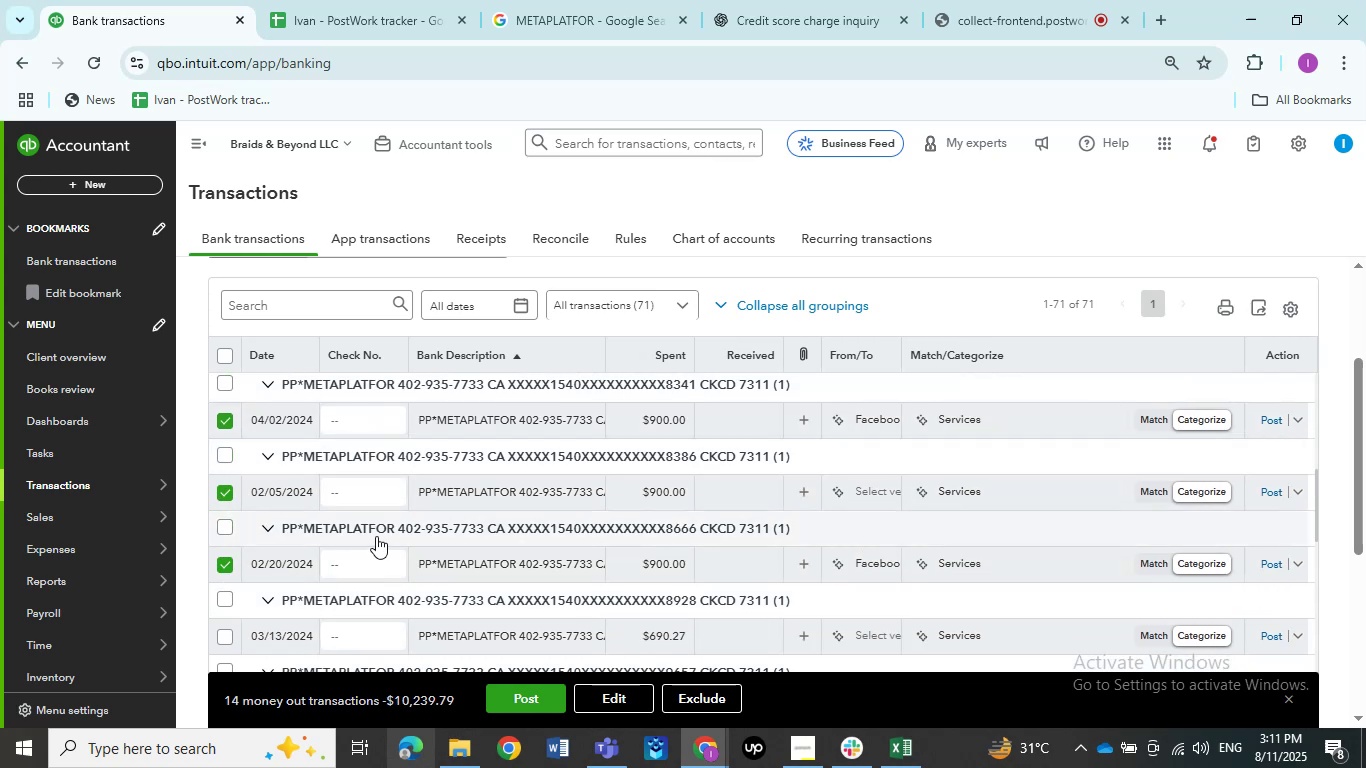 
scroll: coordinate [377, 535], scroll_direction: down, amount: 2.0
 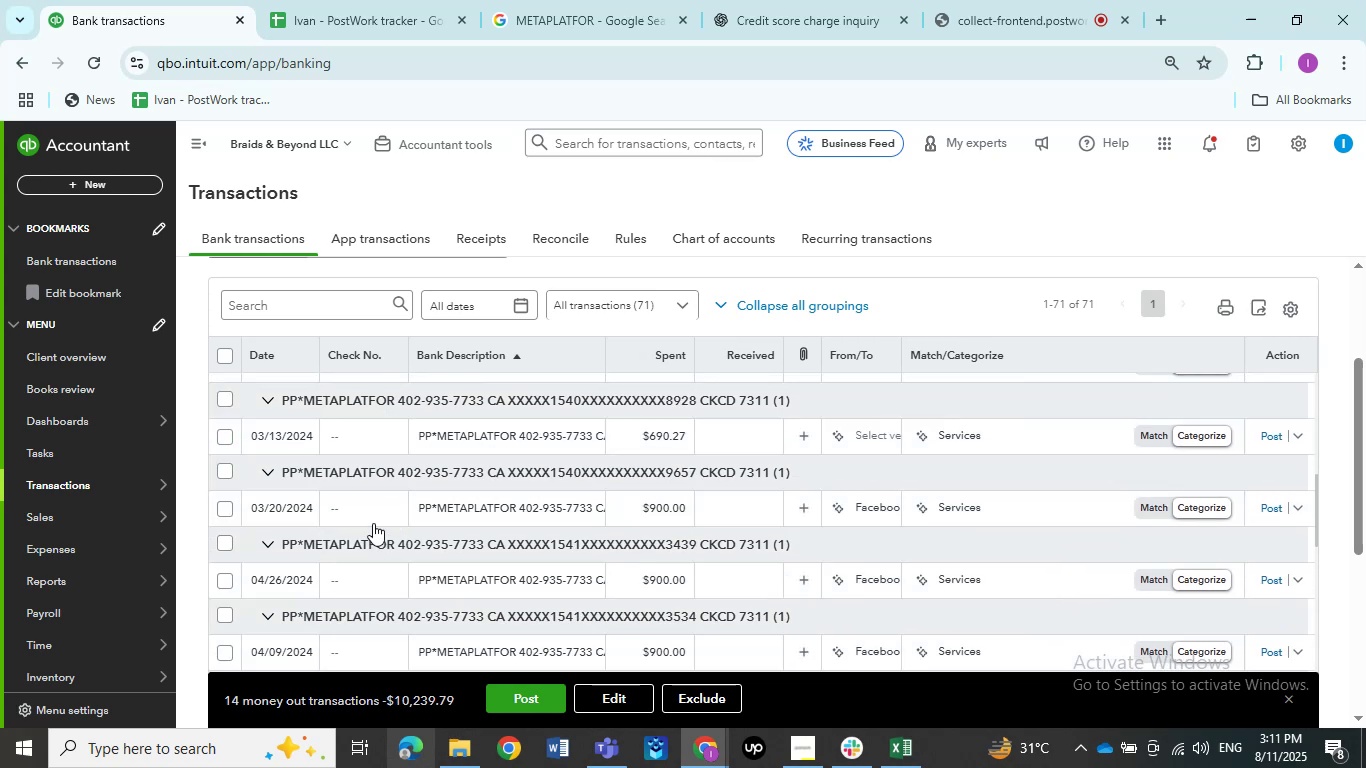 
scroll: coordinate [368, 518], scroll_direction: up, amount: 1.0
 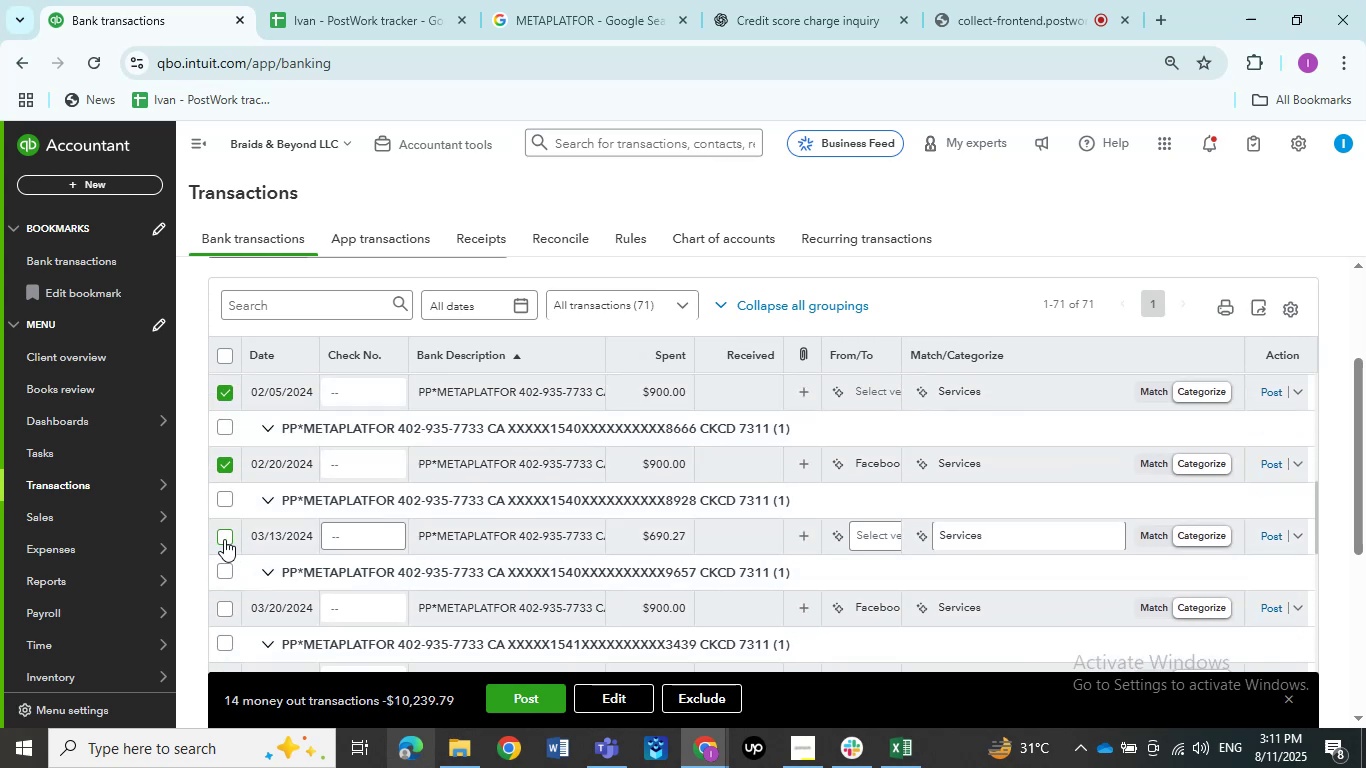 
left_click([224, 535])
 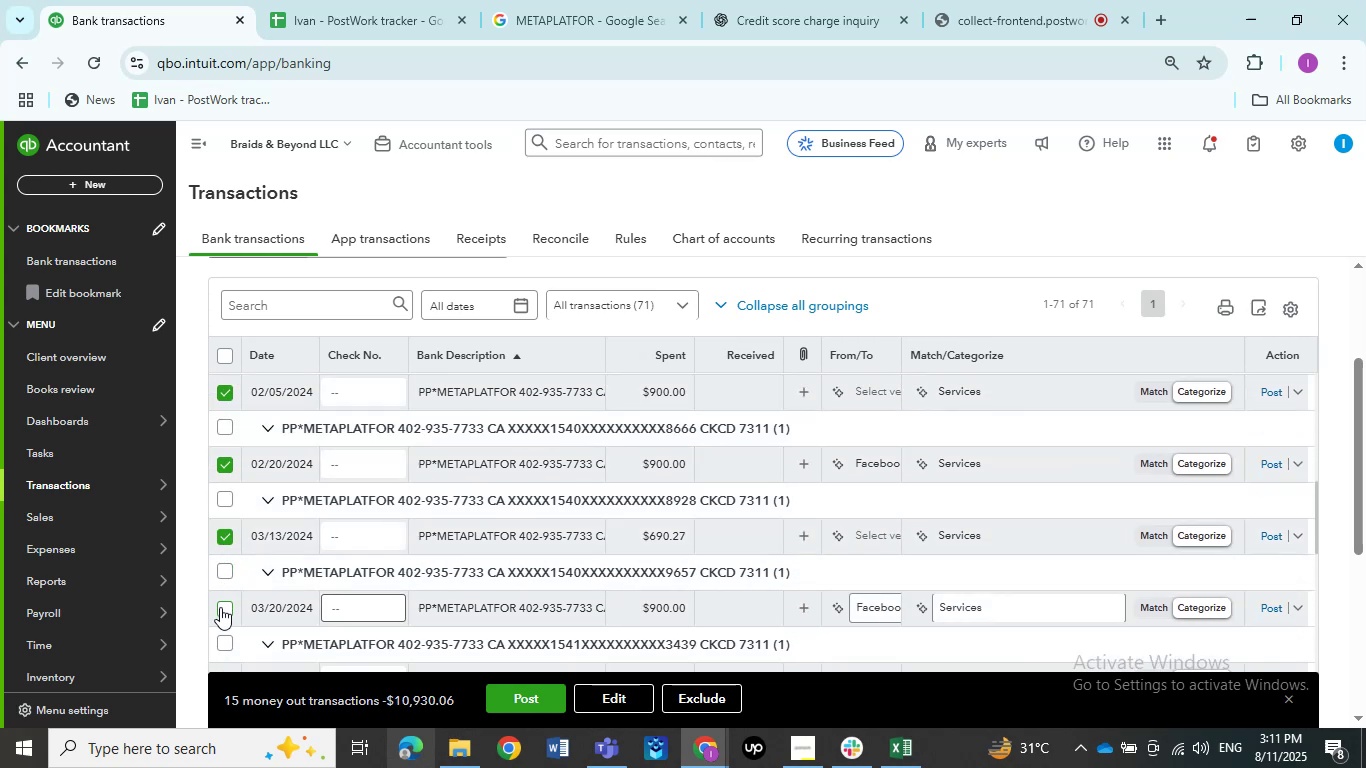 
left_click([220, 607])
 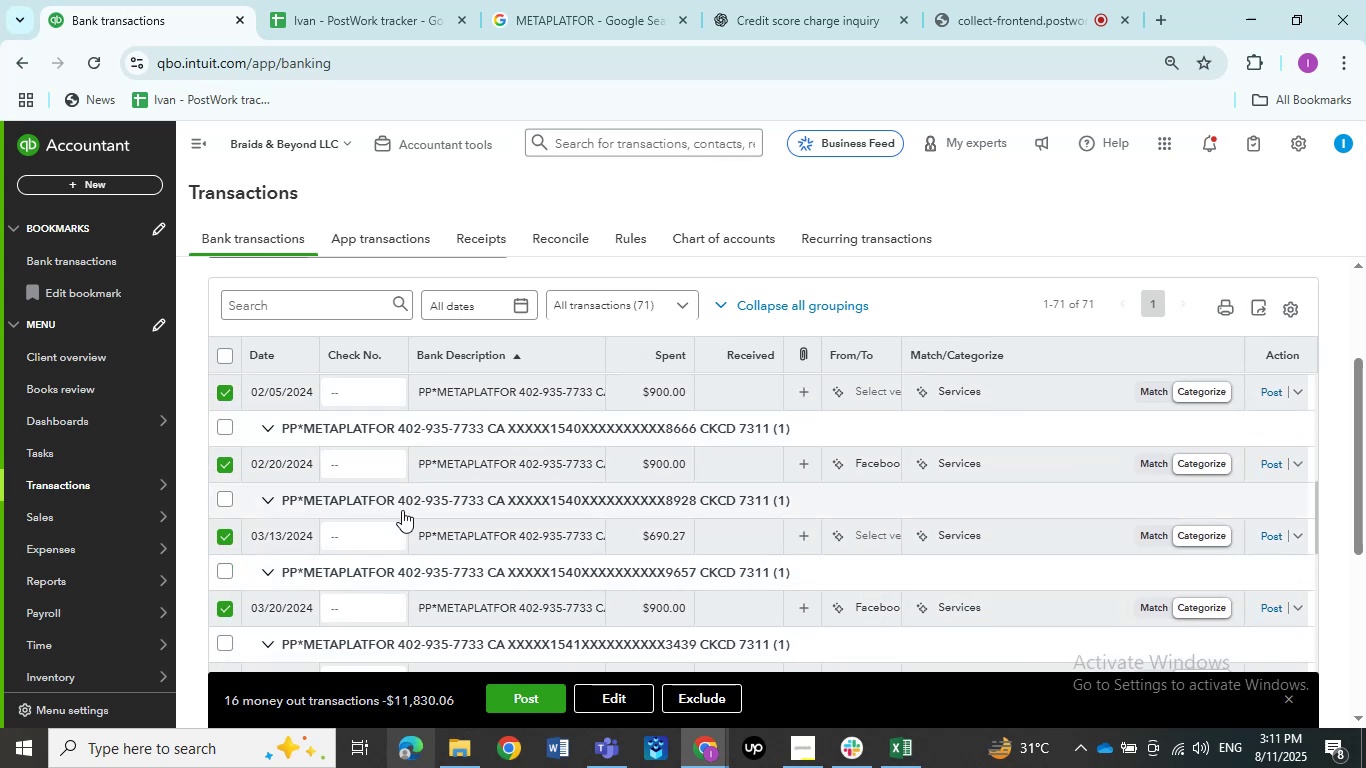 
scroll: coordinate [402, 510], scroll_direction: down, amount: 2.0
 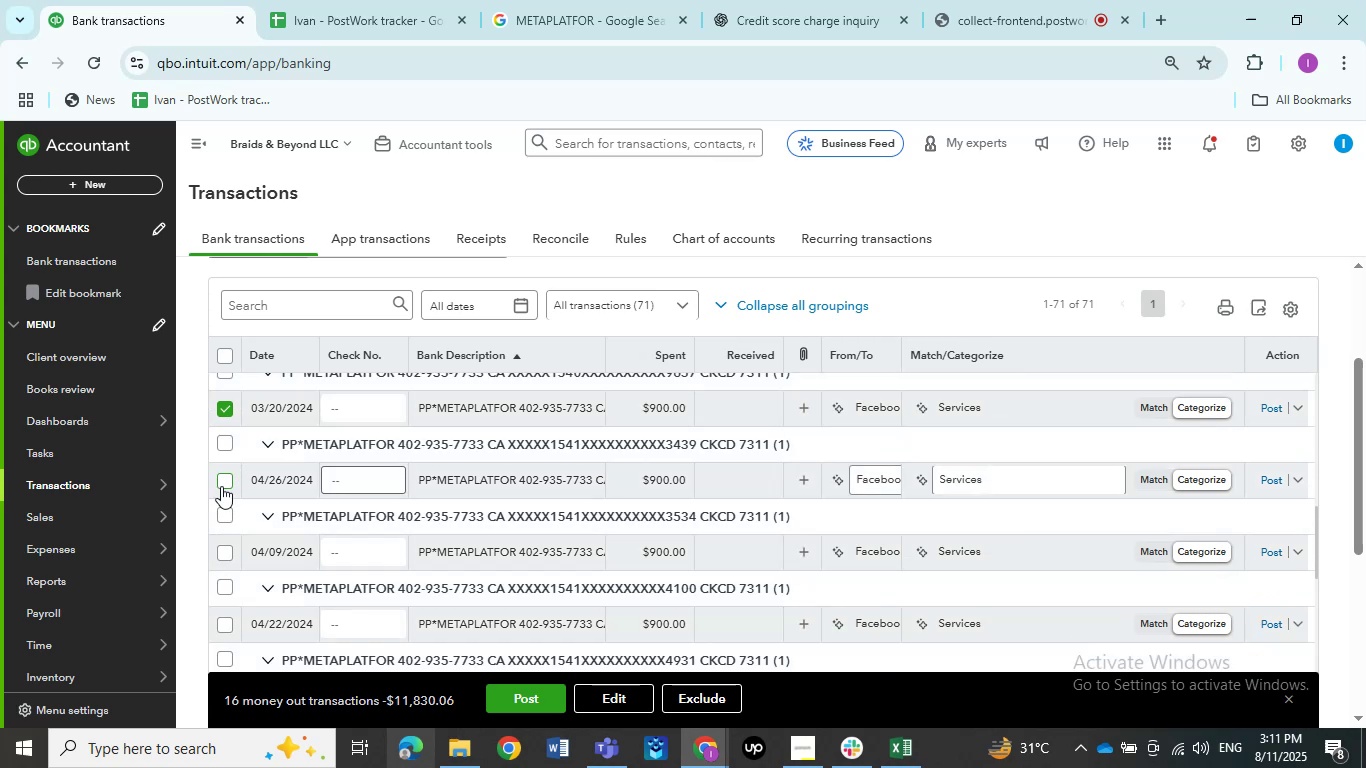 
left_click([221, 486])
 